 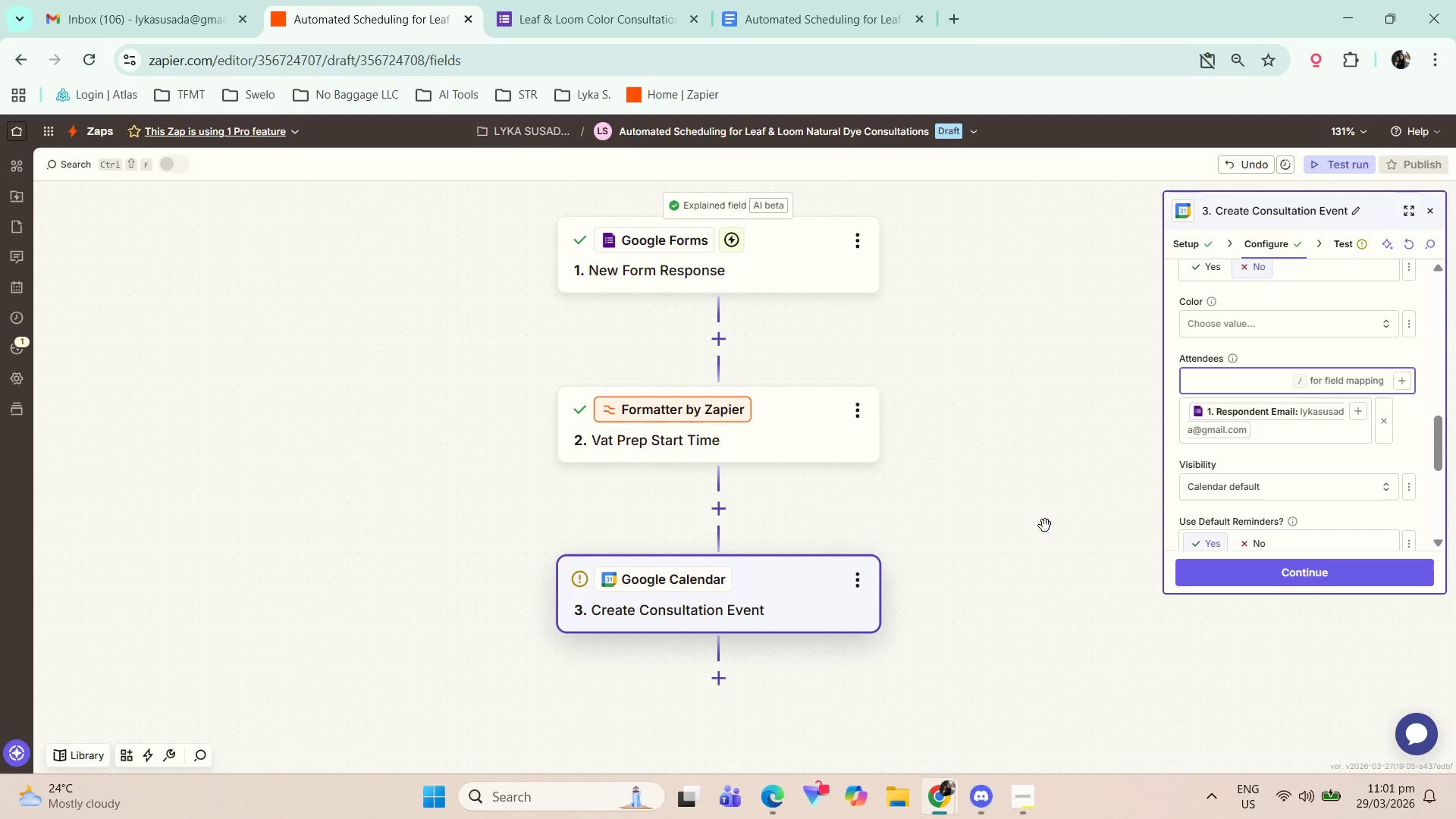 
scroll: coordinate [1260, 429], scroll_direction: down, amount: 5.0
 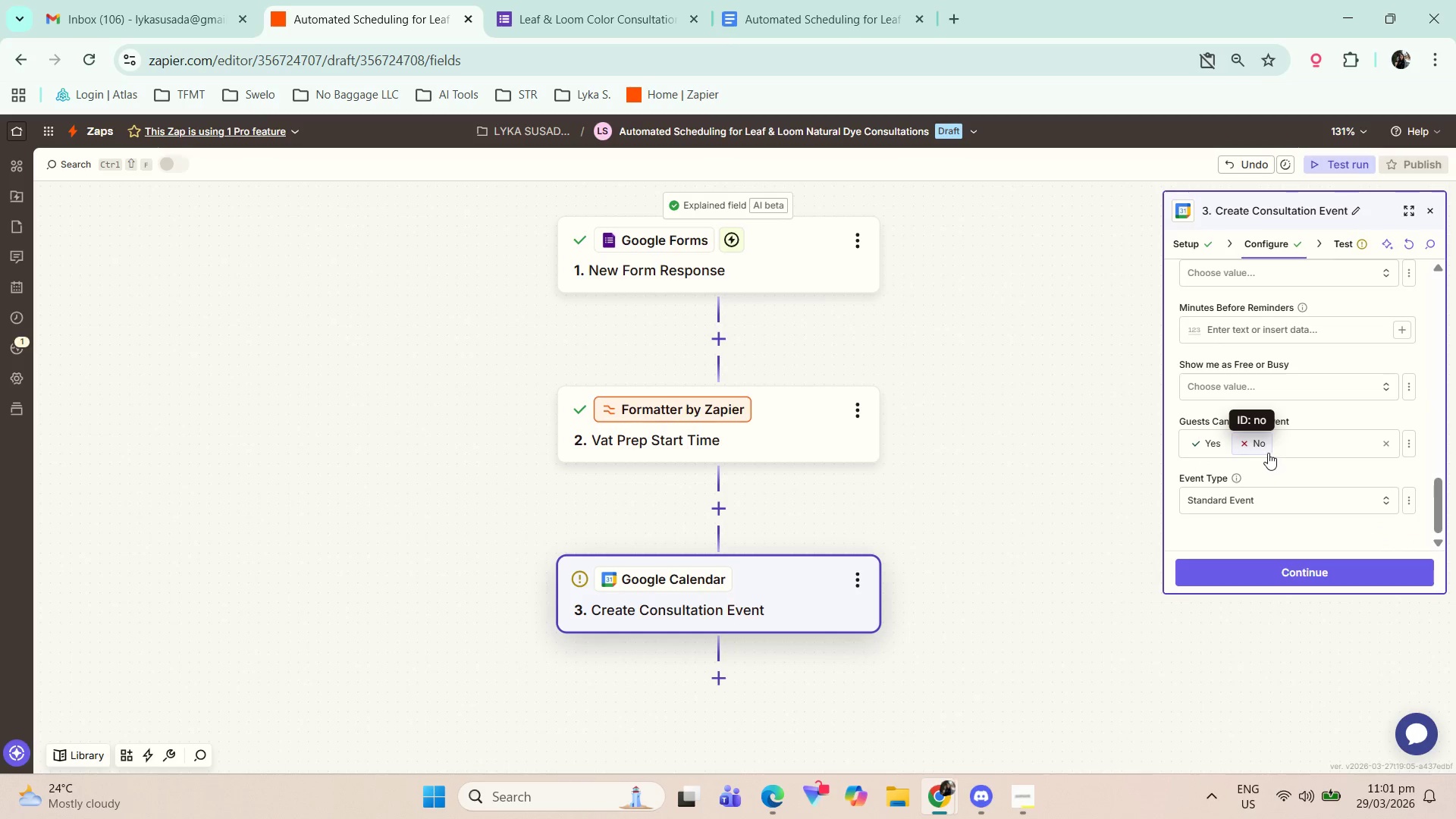 
scroll: coordinate [1270, 428], scroll_direction: up, amount: 2.0
 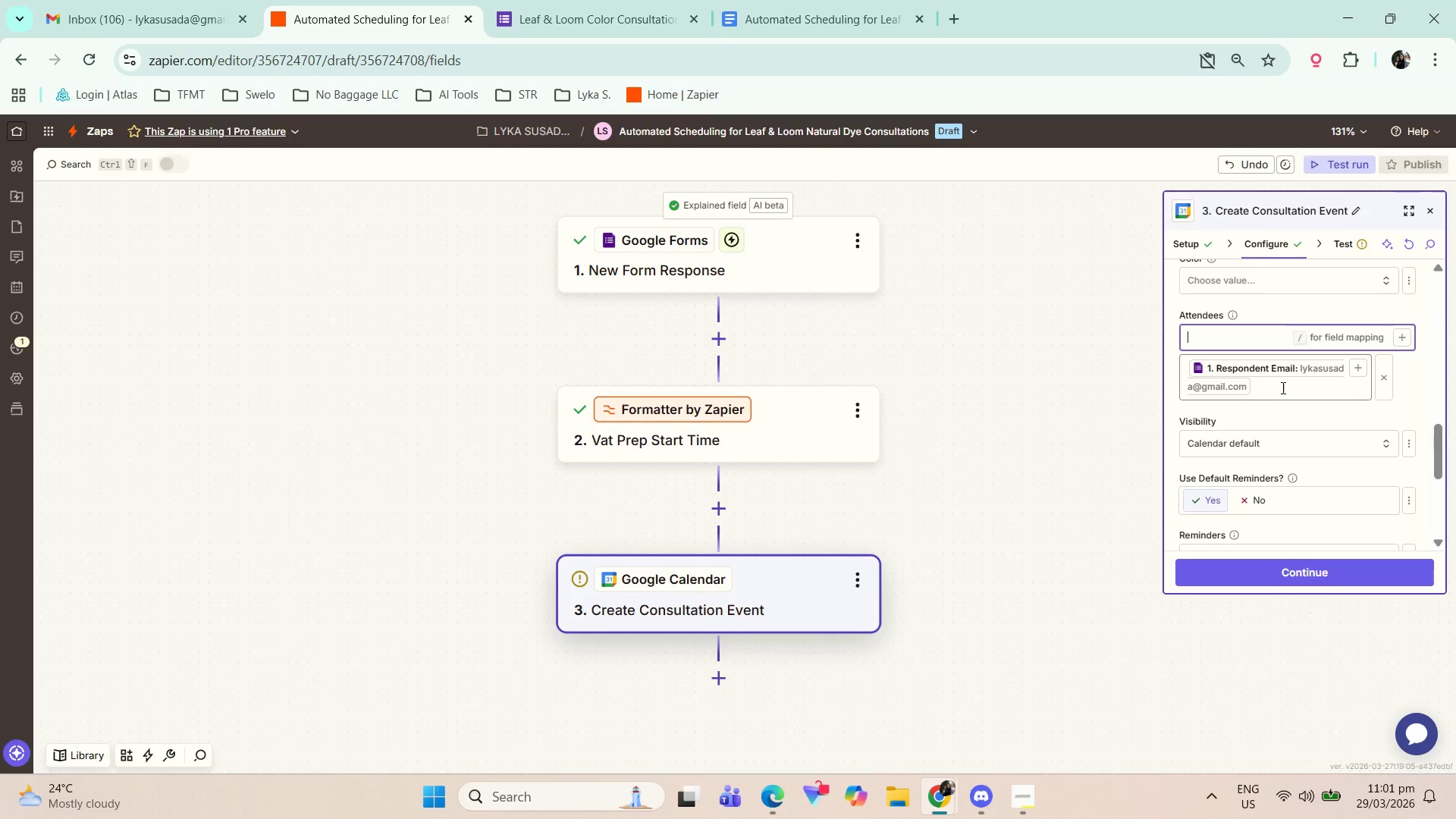 
left_click([1355, 368])
 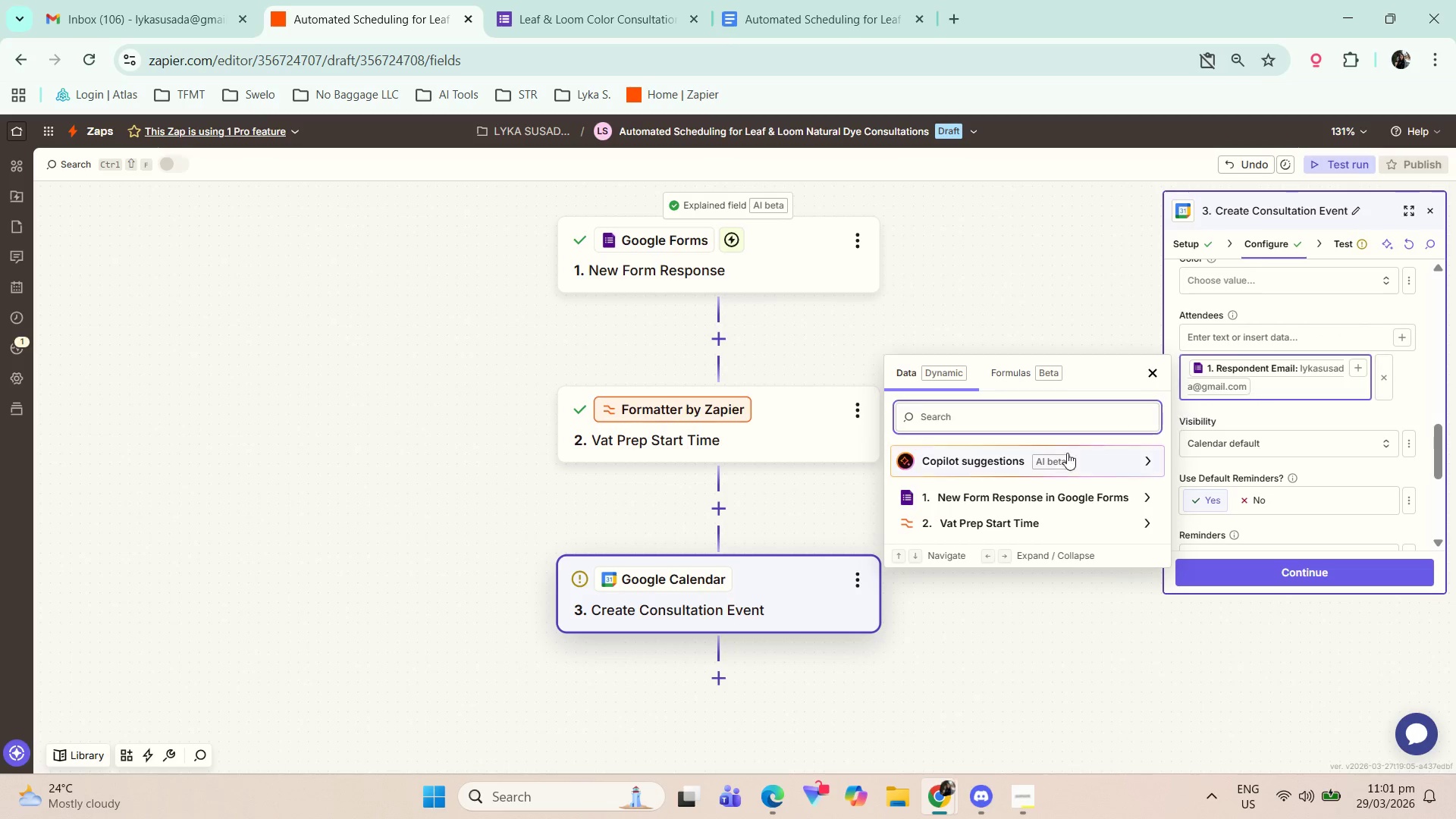 
left_click([1058, 495])
 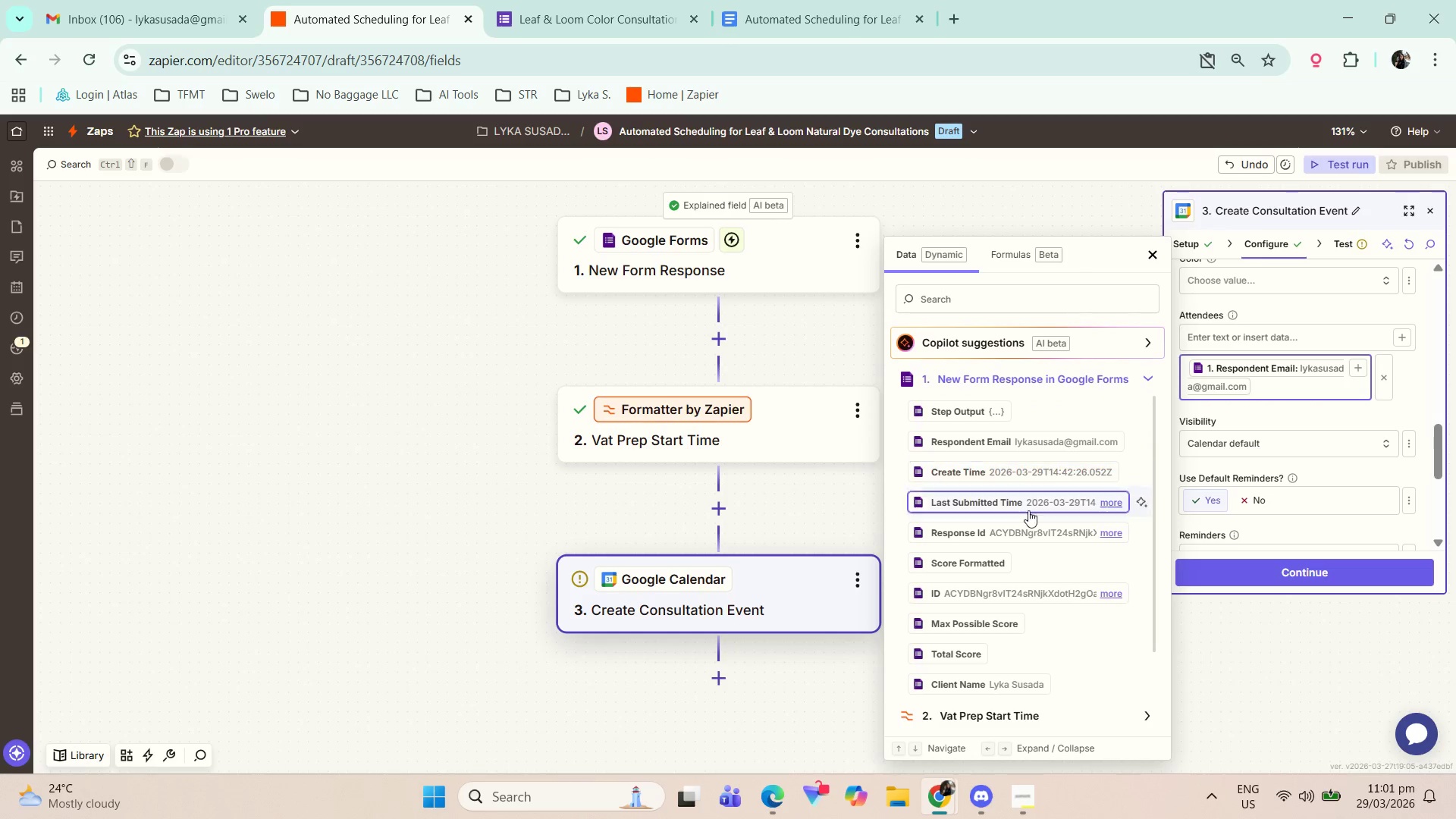 
scroll: coordinate [1009, 647], scroll_direction: down, amount: 3.0
 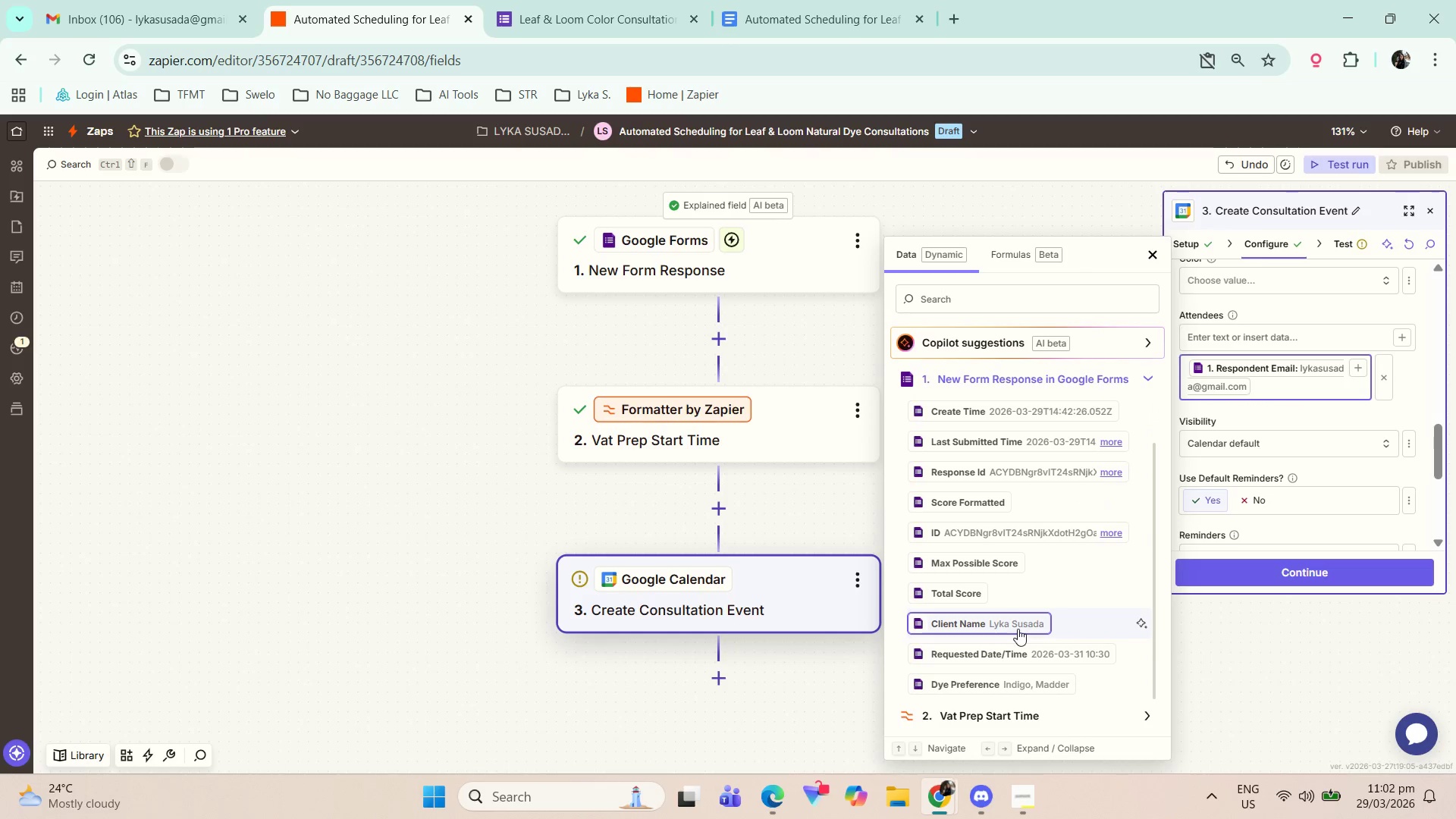 
scroll: coordinate [1018, 626], scroll_direction: up, amount: 4.0
 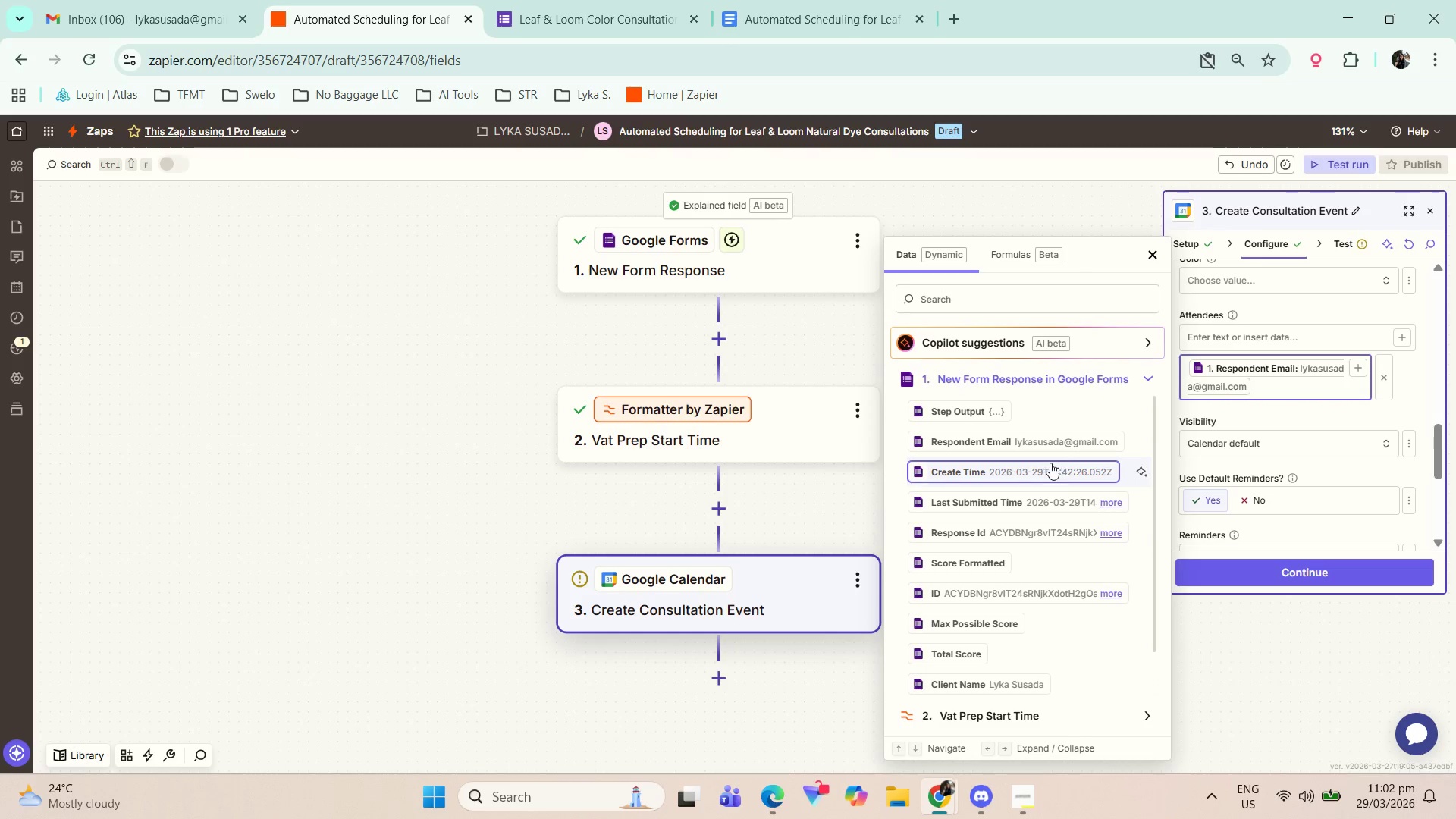 
left_click([1248, 341])
 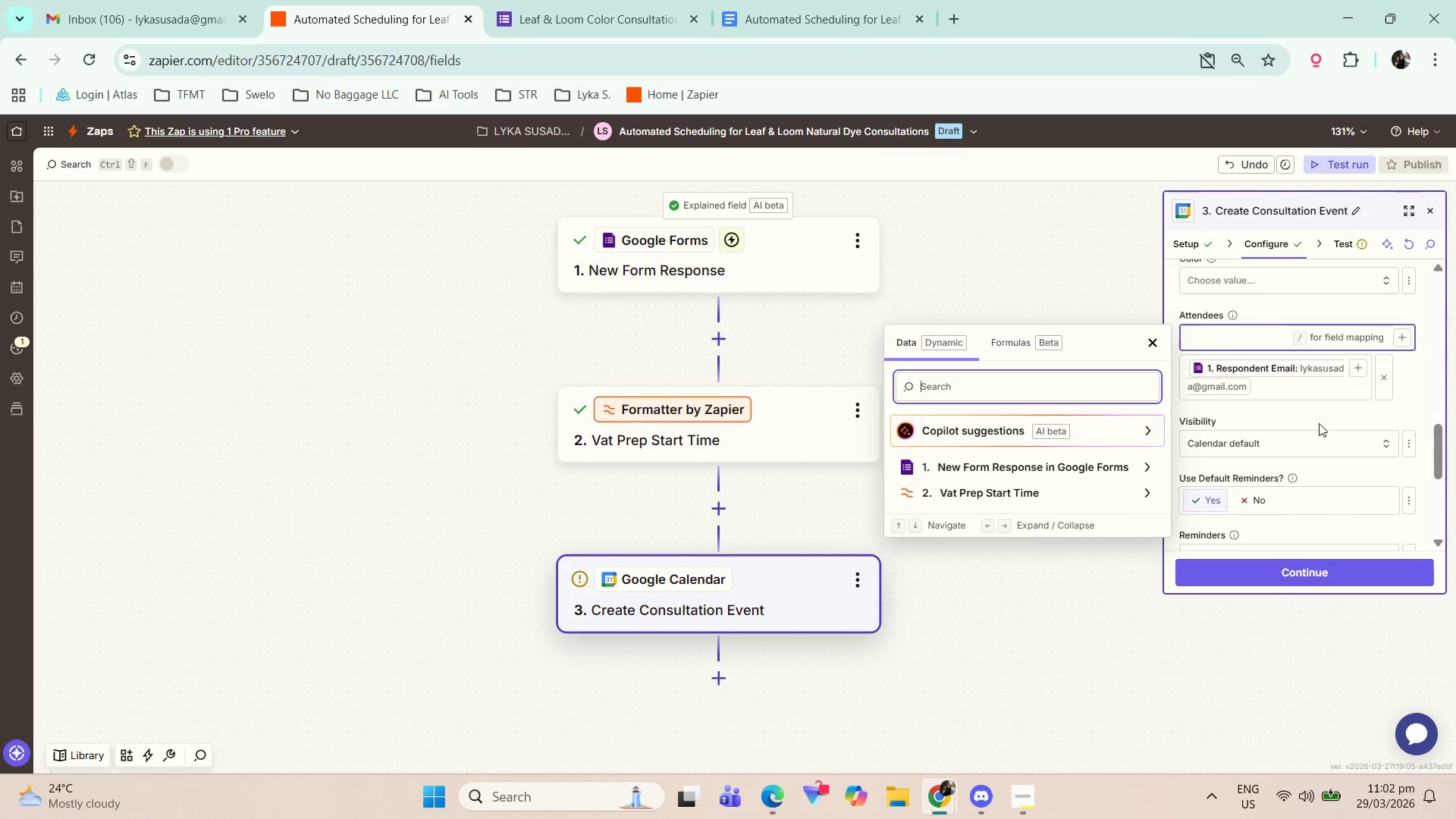 
left_click([1049, 390])
 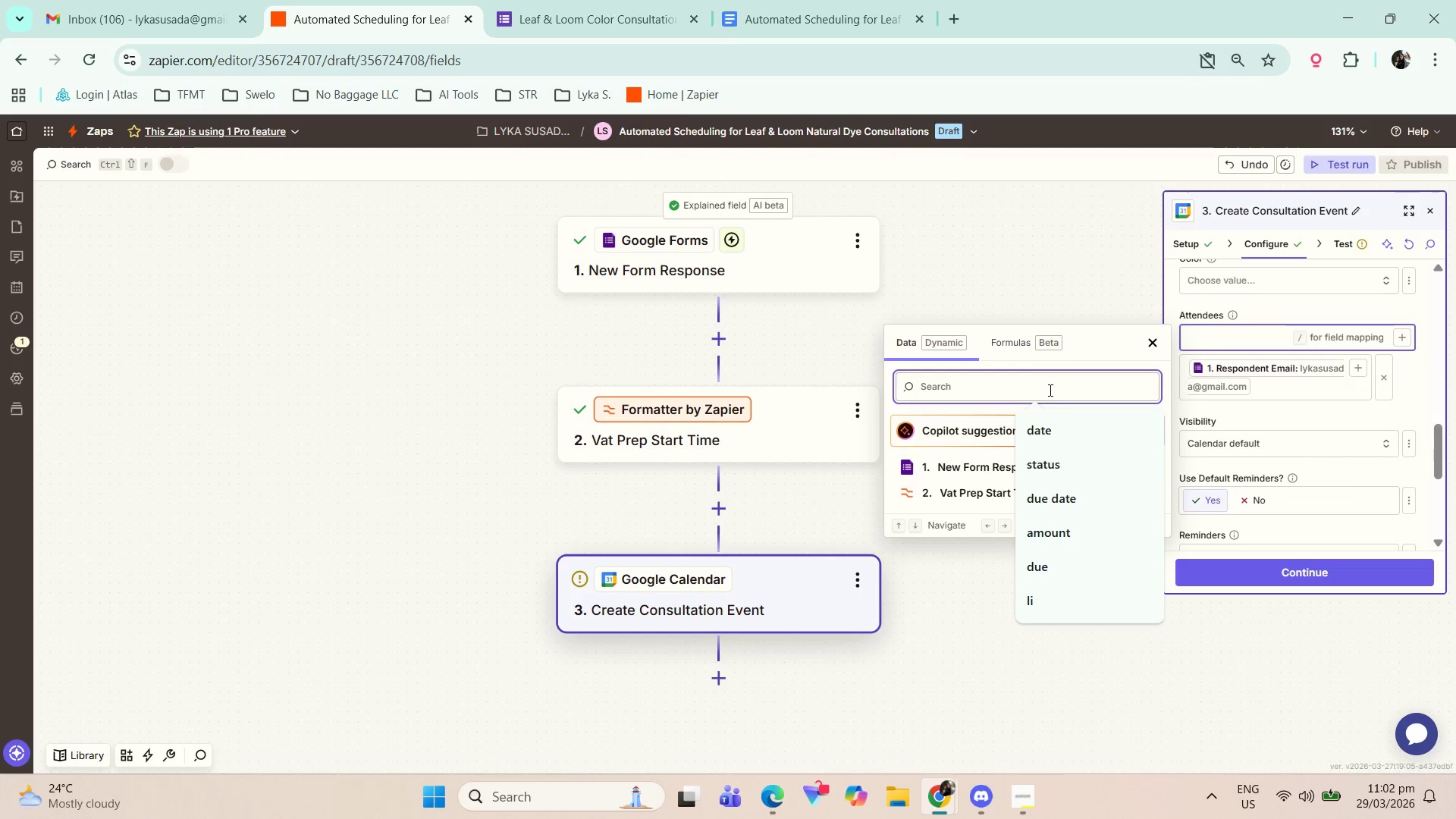 
key(Control+V)
 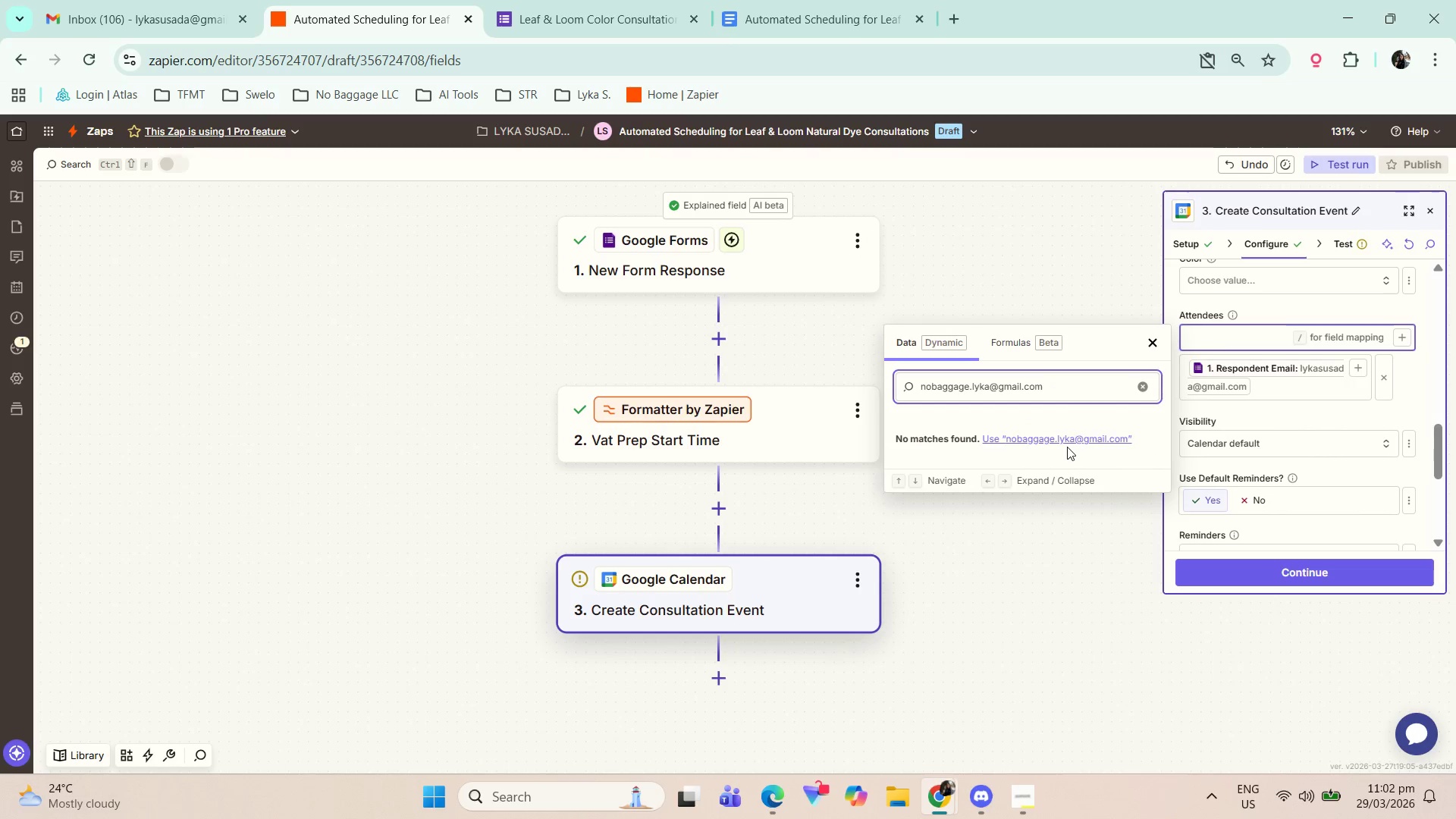 
left_click([1050, 438])
 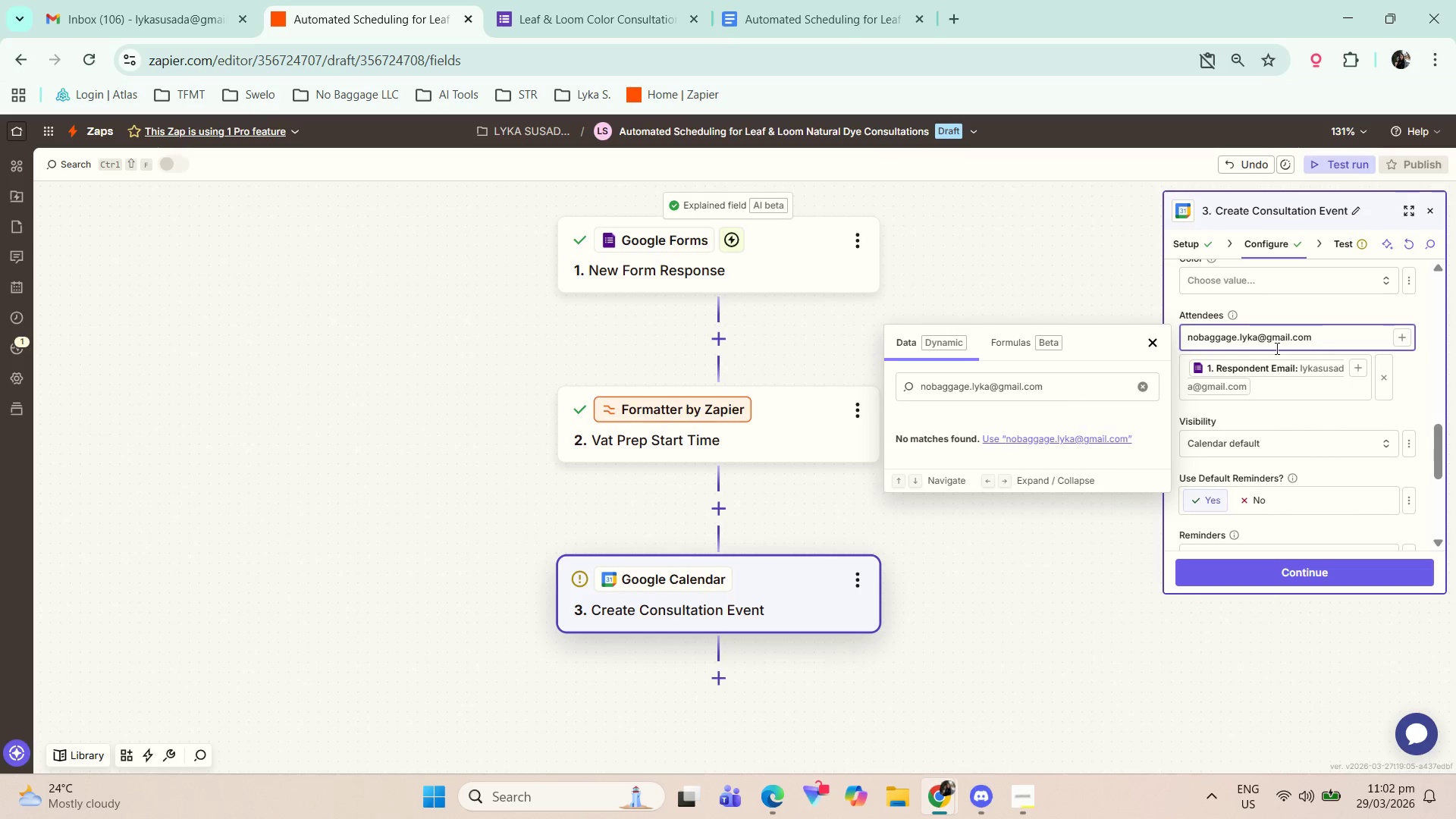 
left_click([1100, 435])
 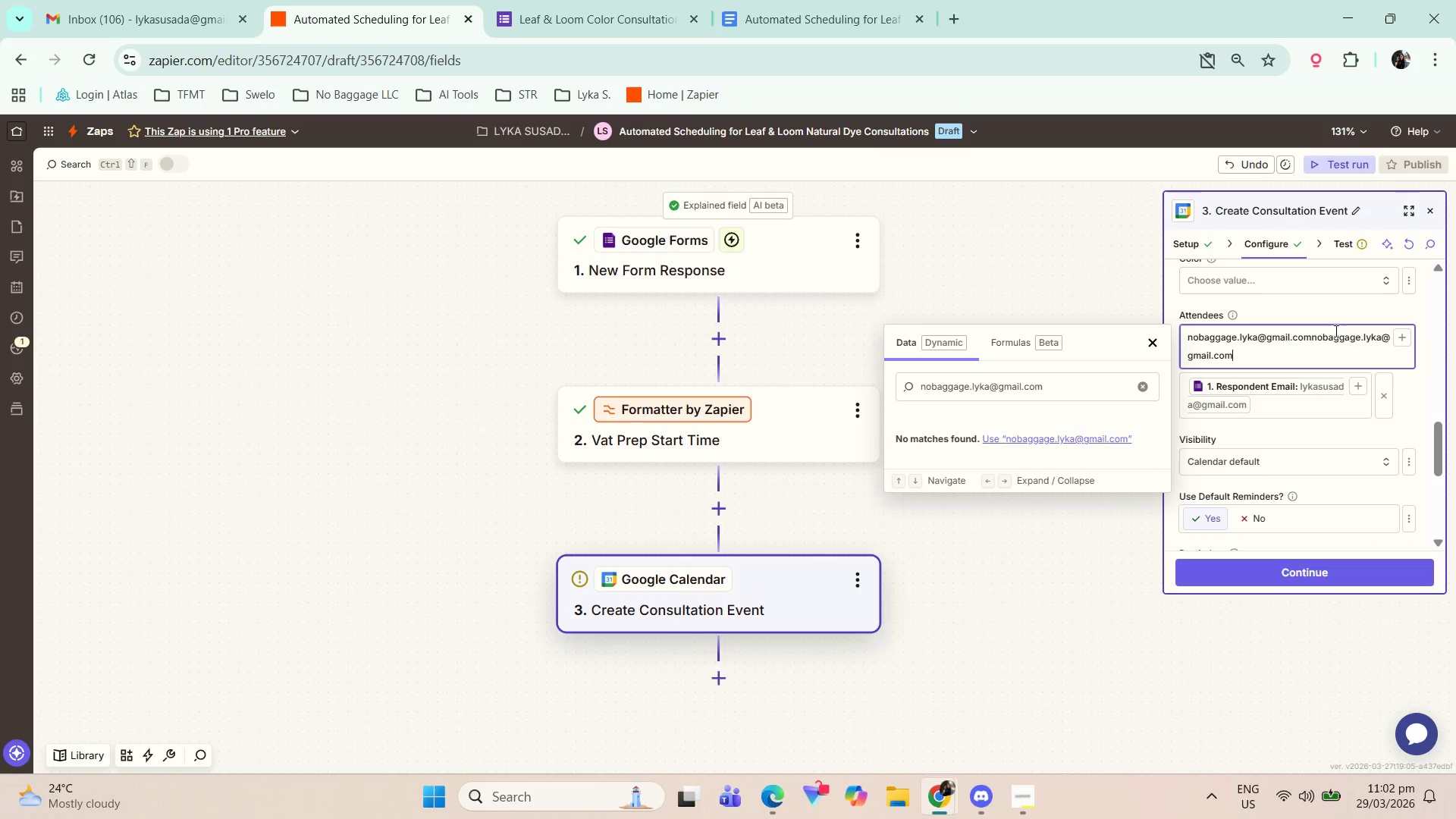 
key(Control+Z)
 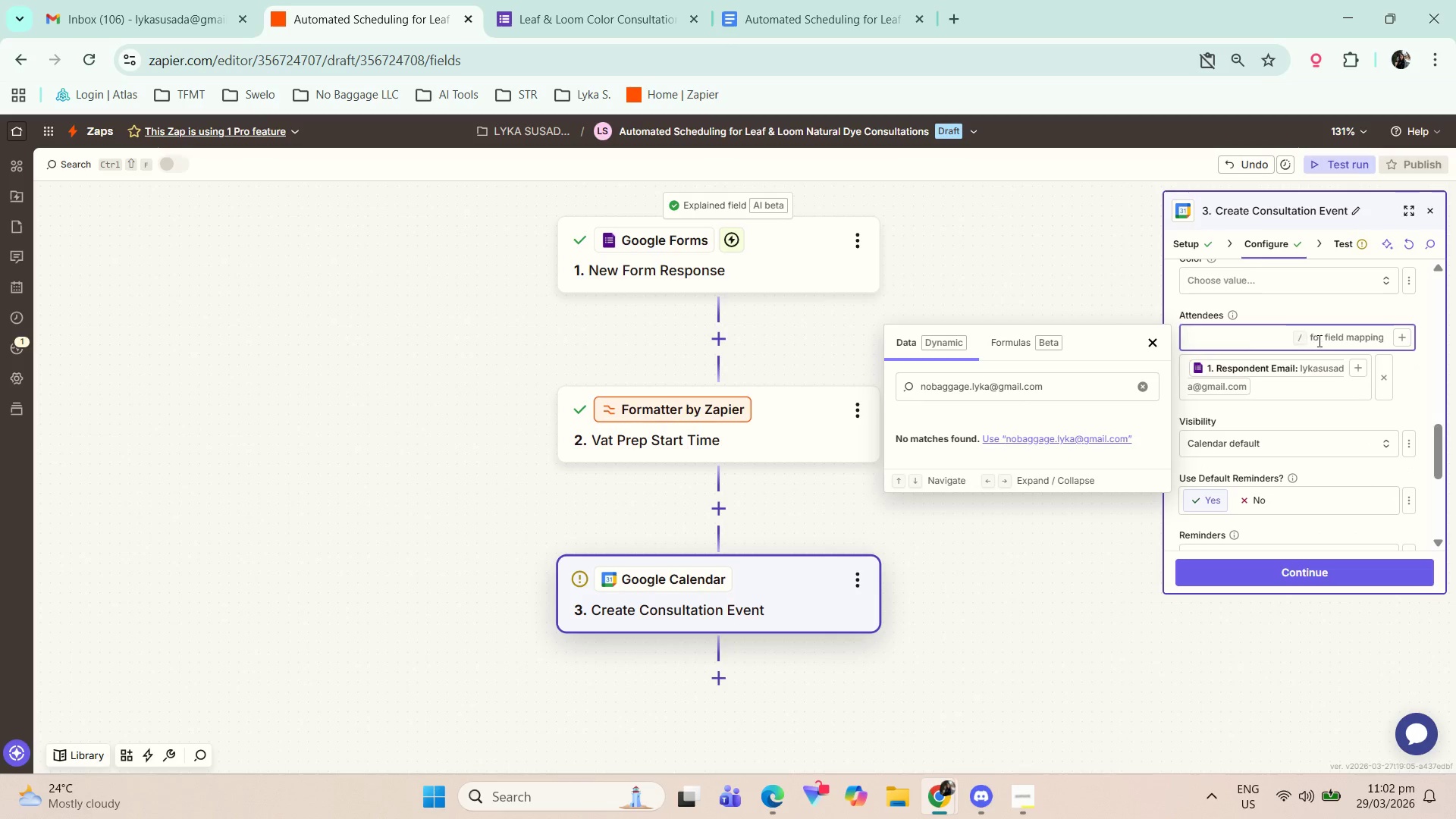 
left_click([1244, 341])
 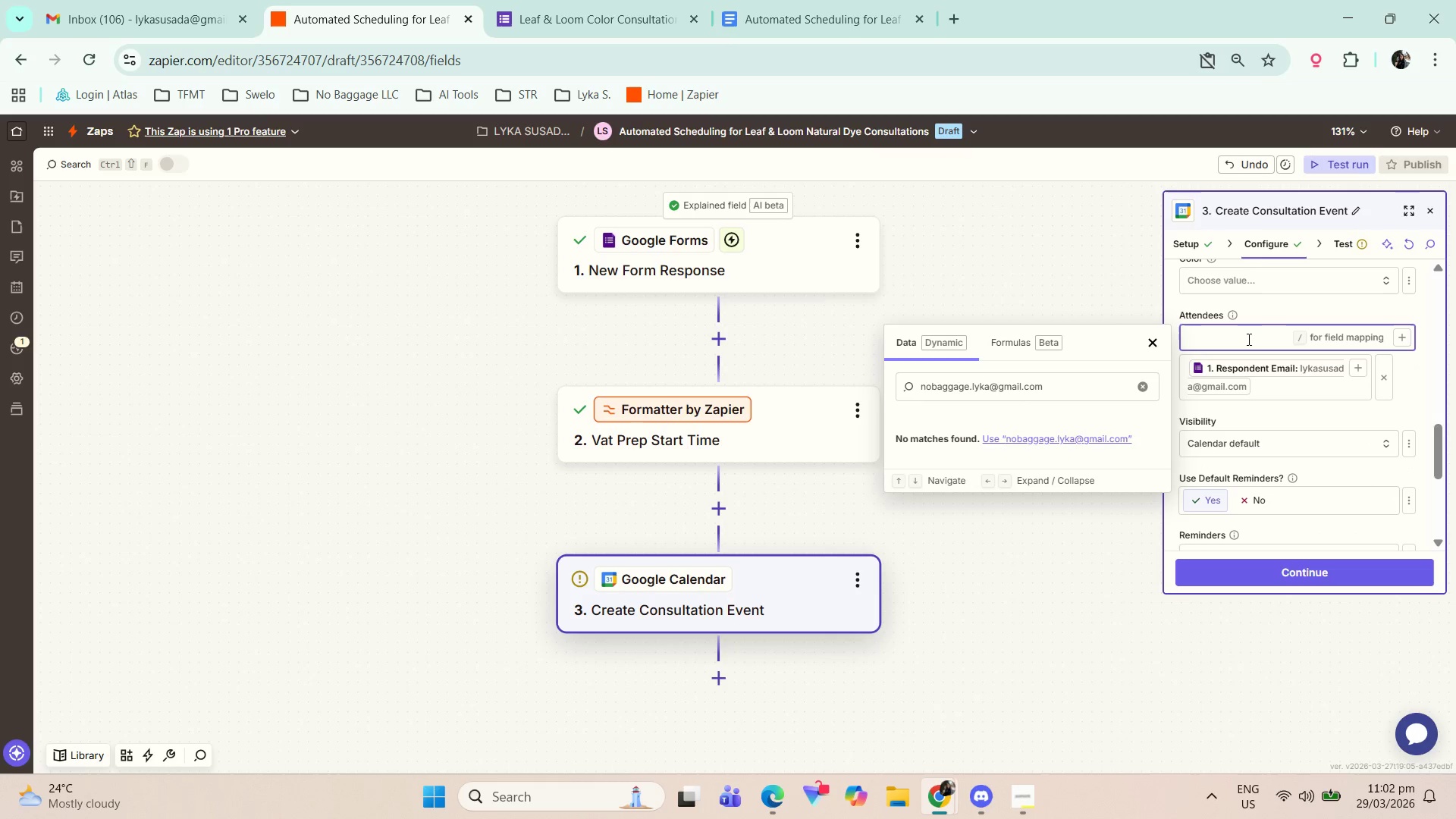 
key(Control+ControlLeft)
 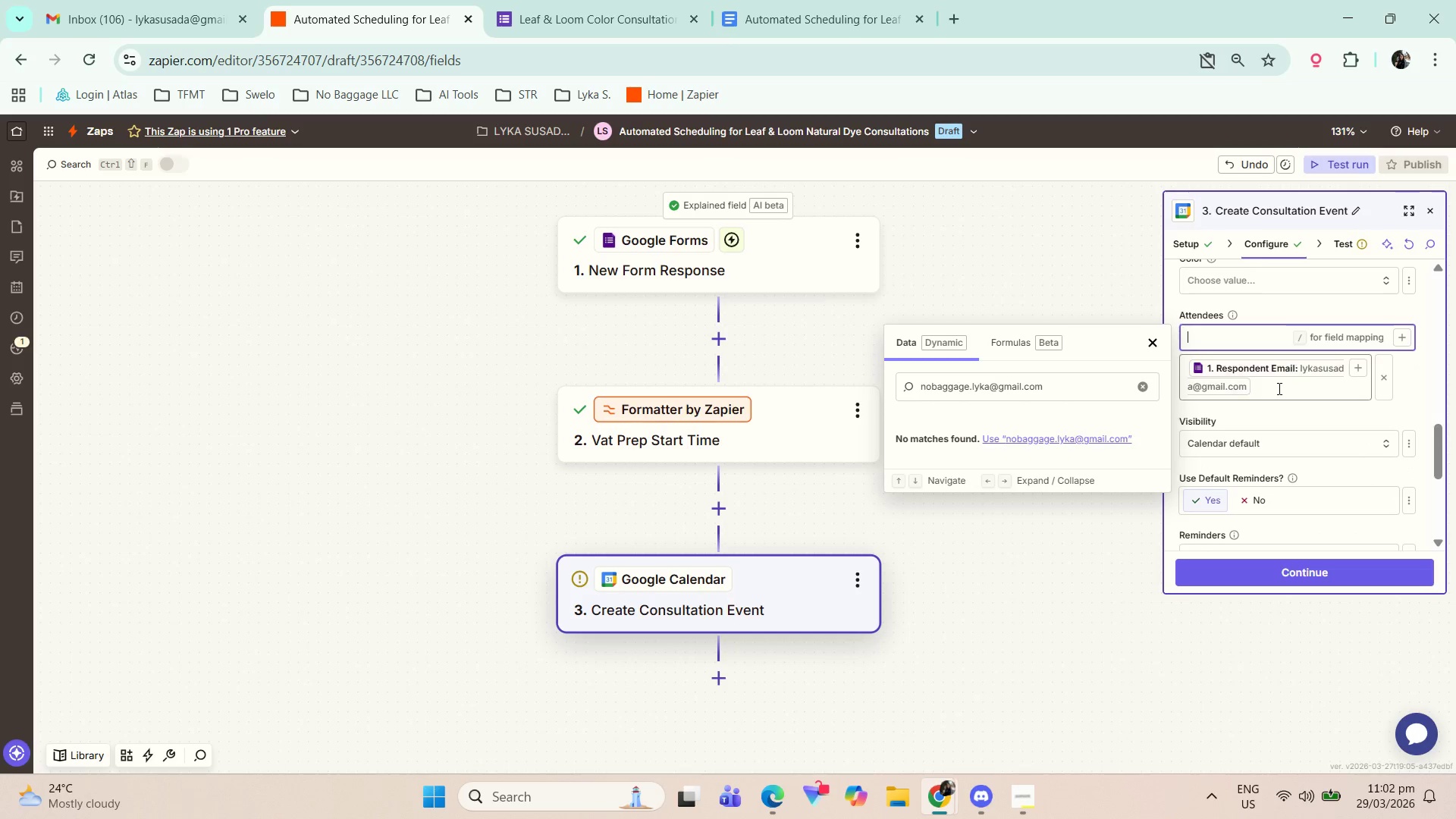 
left_click([1278, 388])
 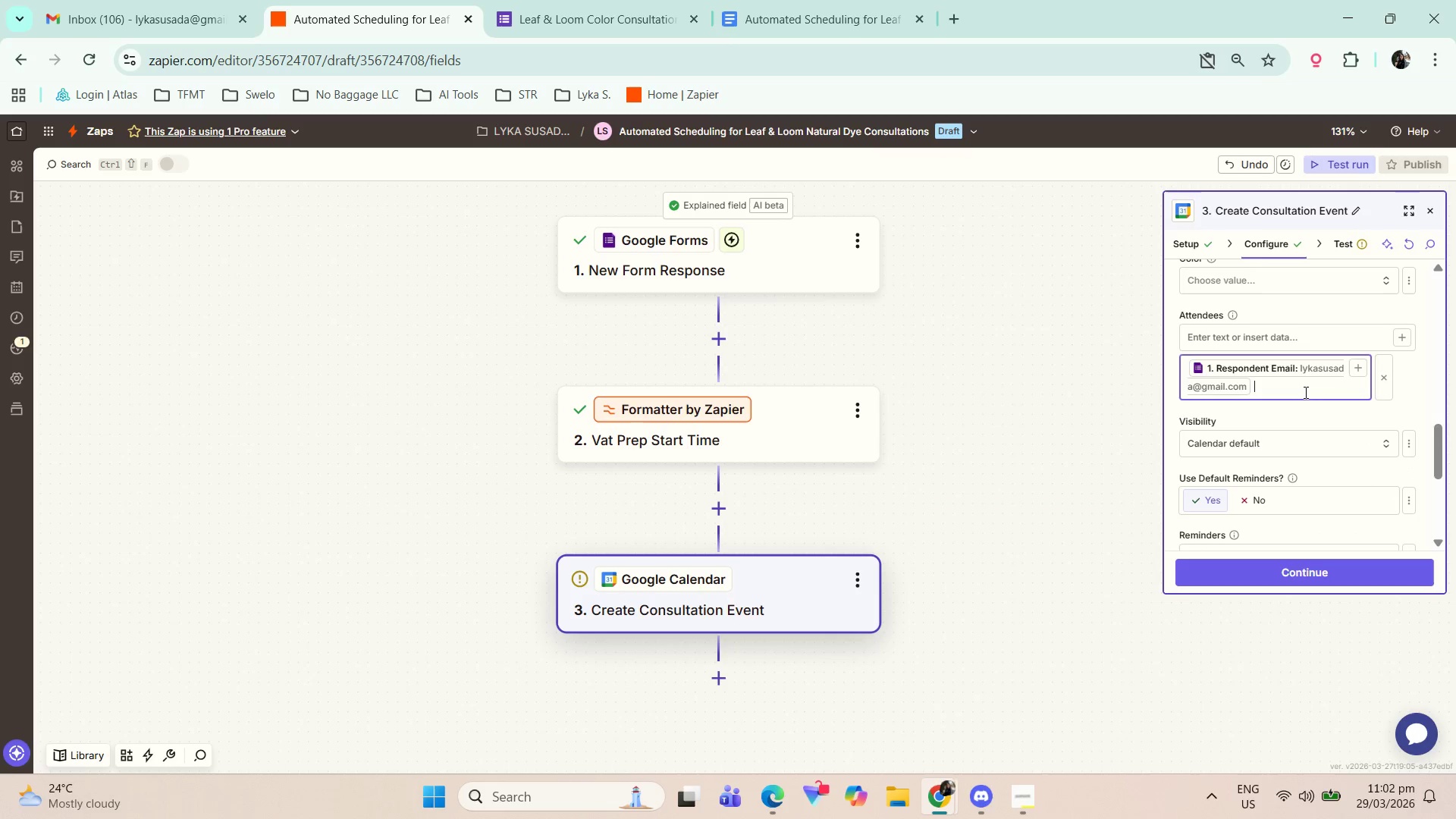 
key(Control+V)
 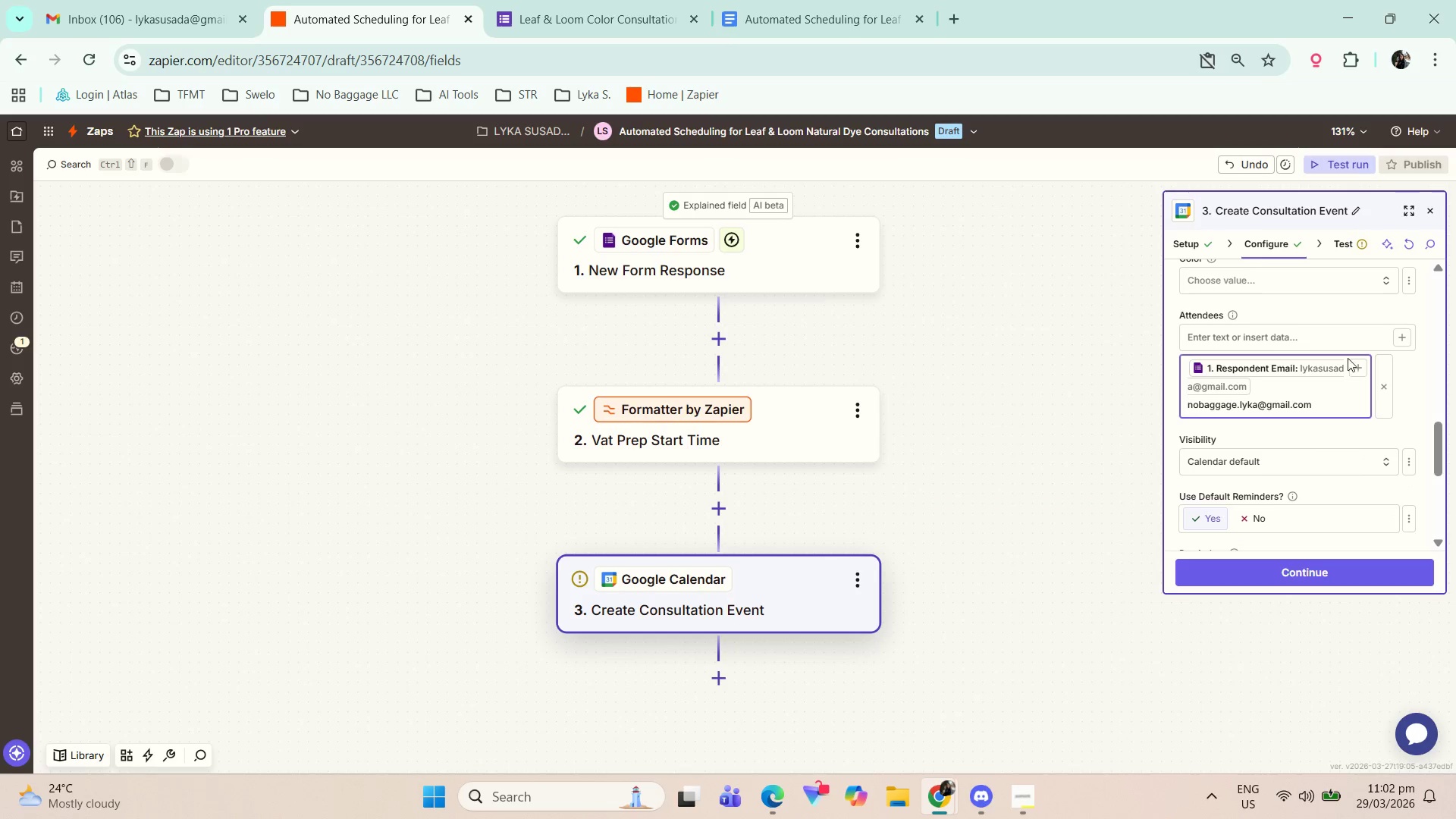 
left_click([1358, 365])
 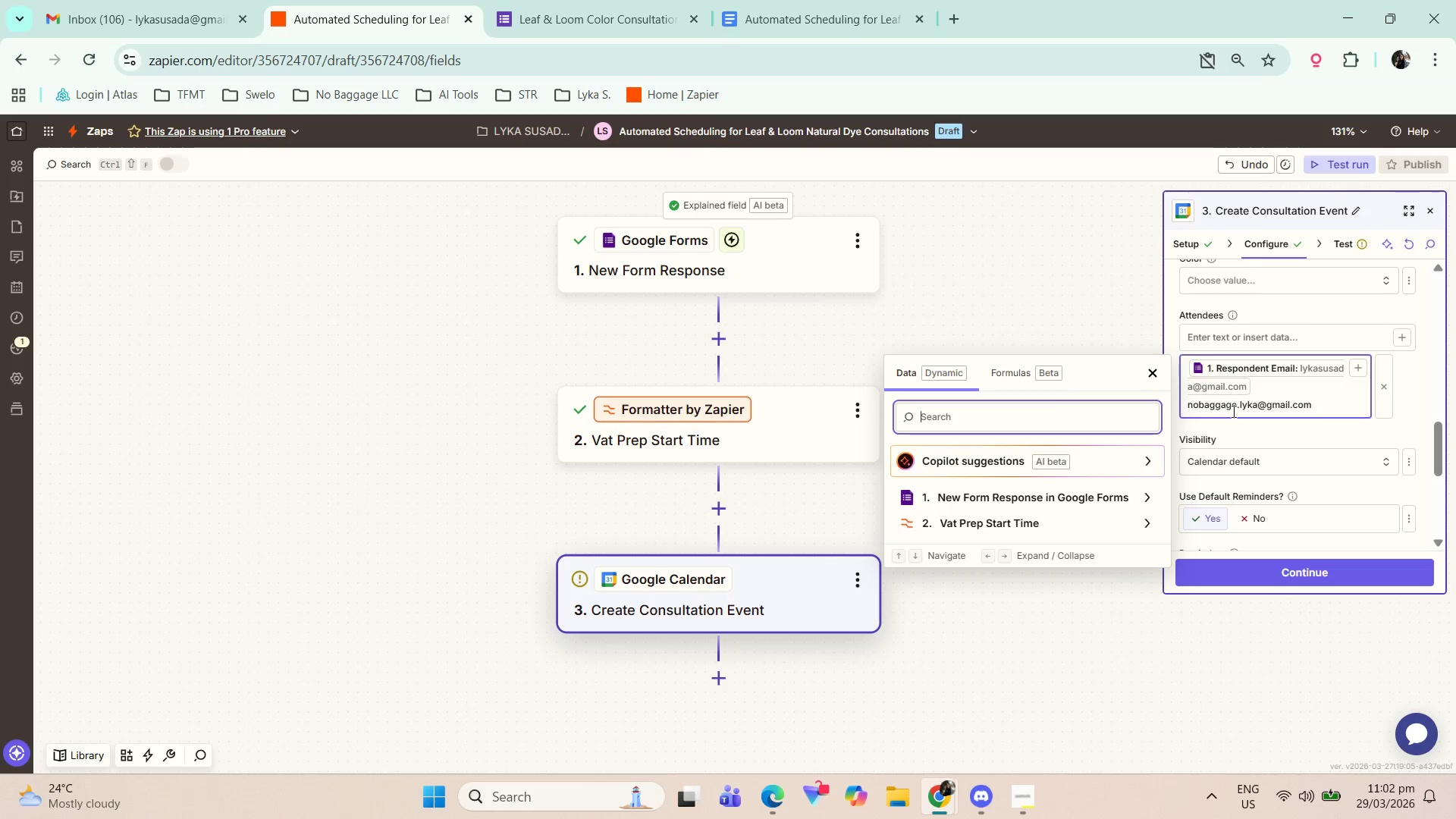 
left_click([1050, 416])
 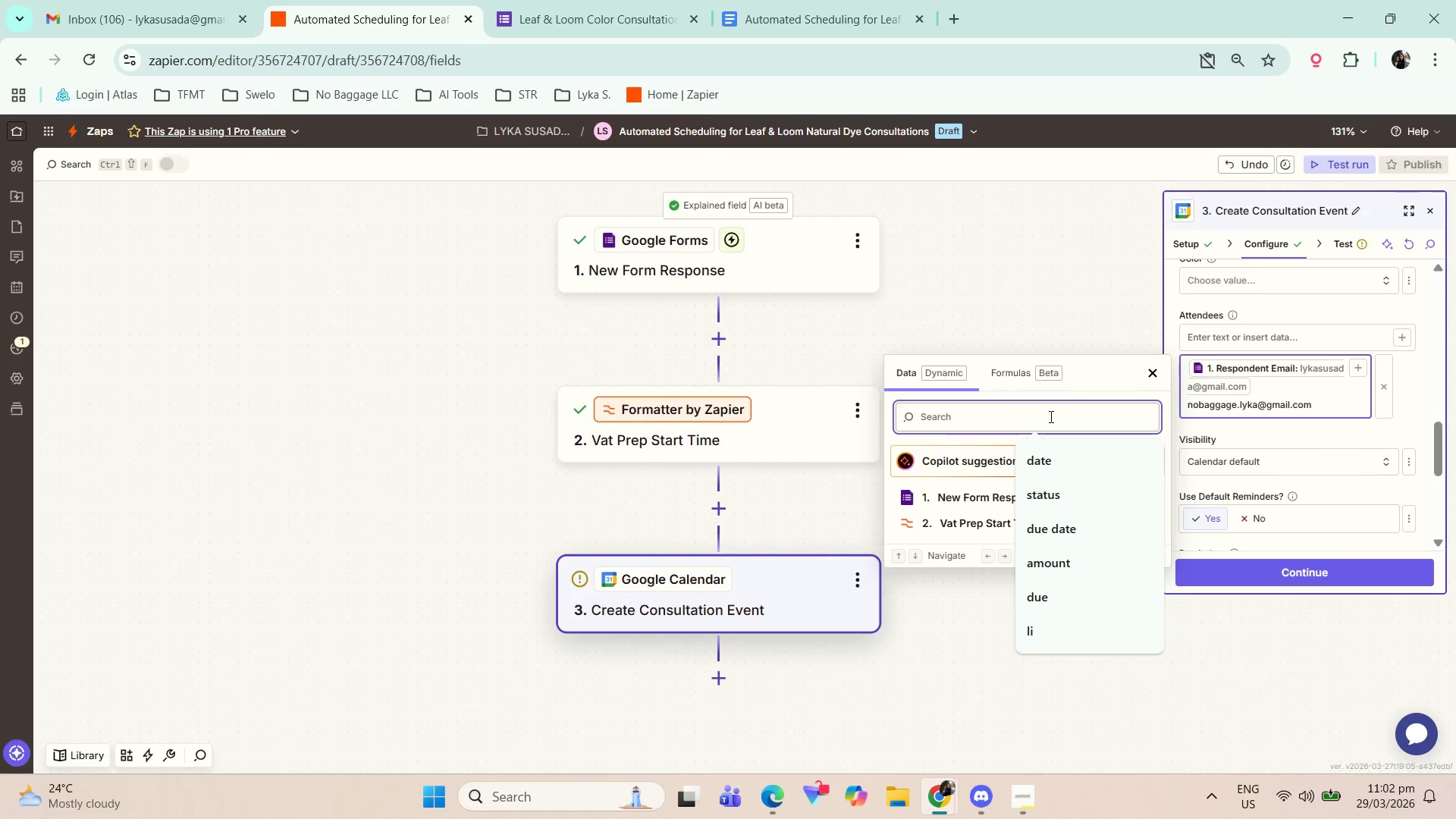 
key(Control+V)
 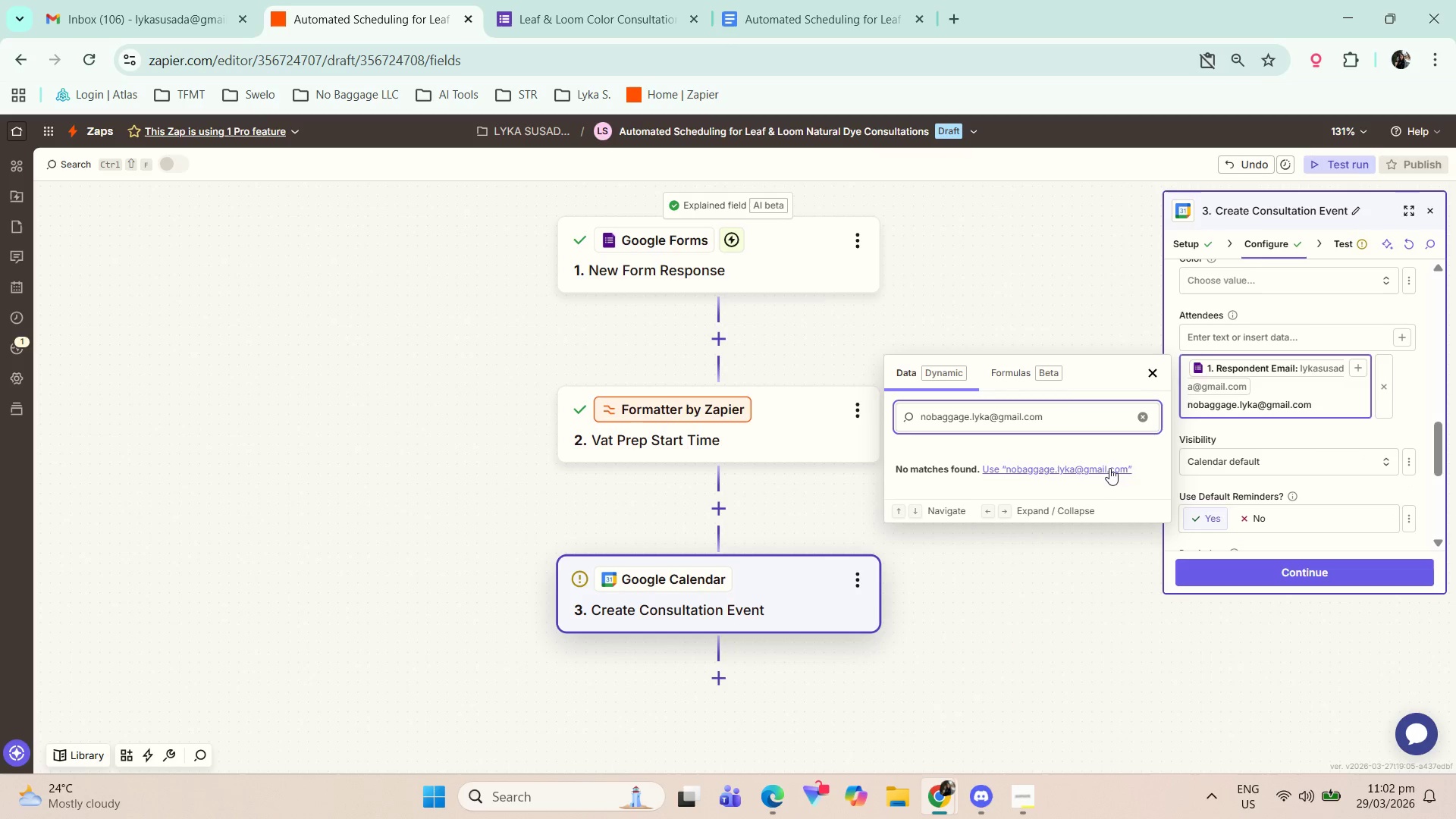 
left_click([1109, 468])
 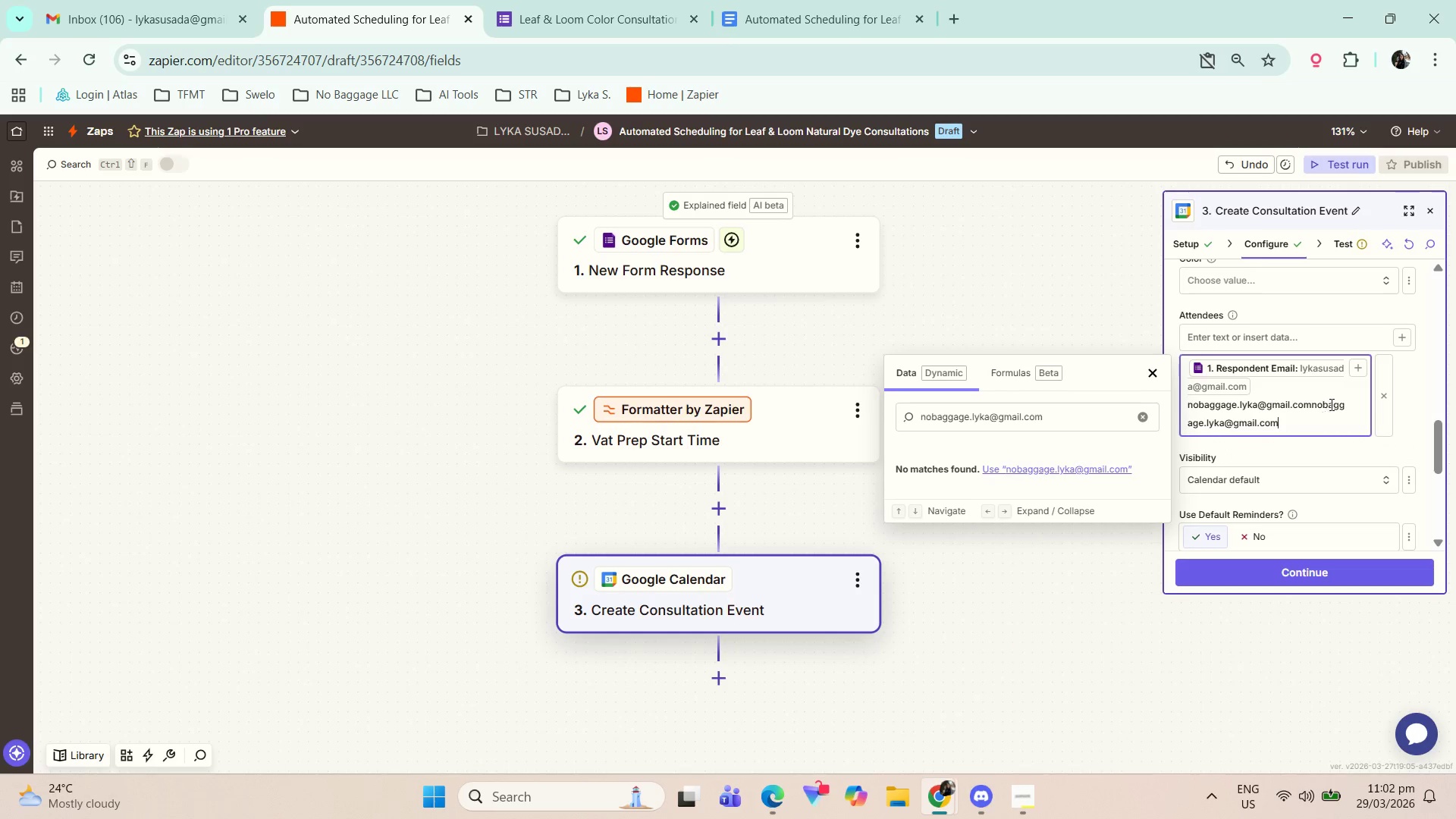 
left_click([1059, 413])
 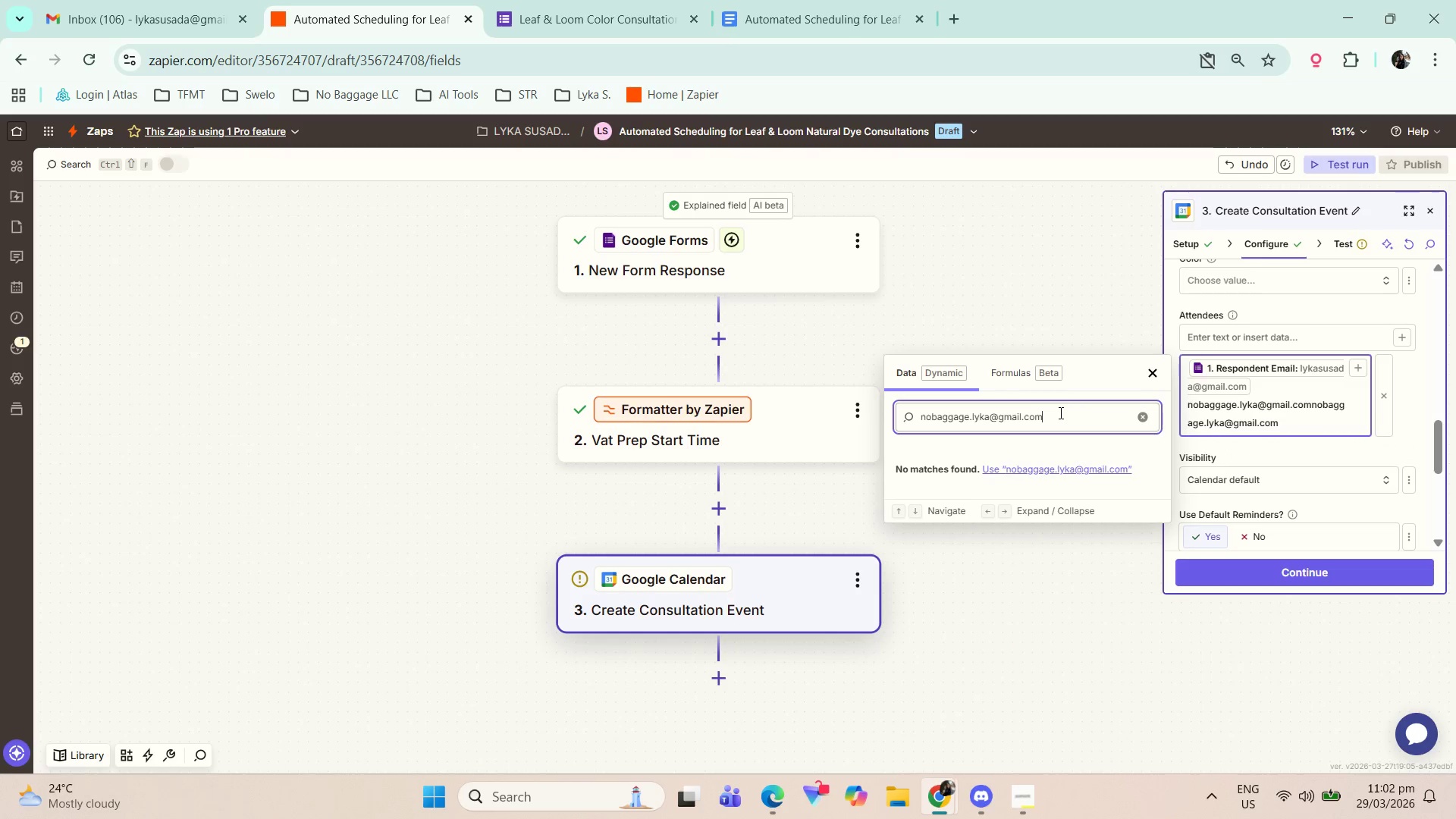 
key(Control+A)
 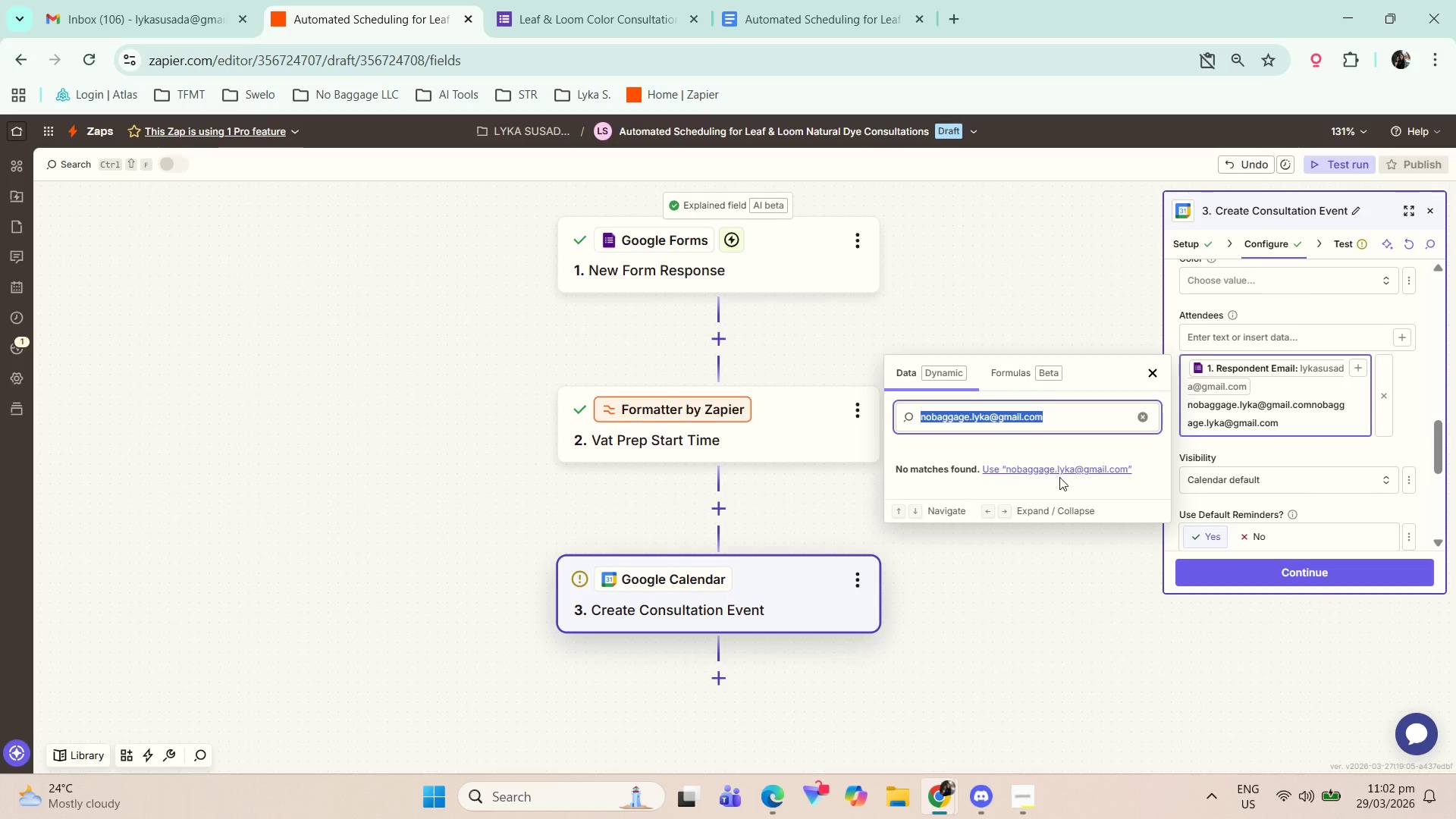 
left_click([1071, 465])
 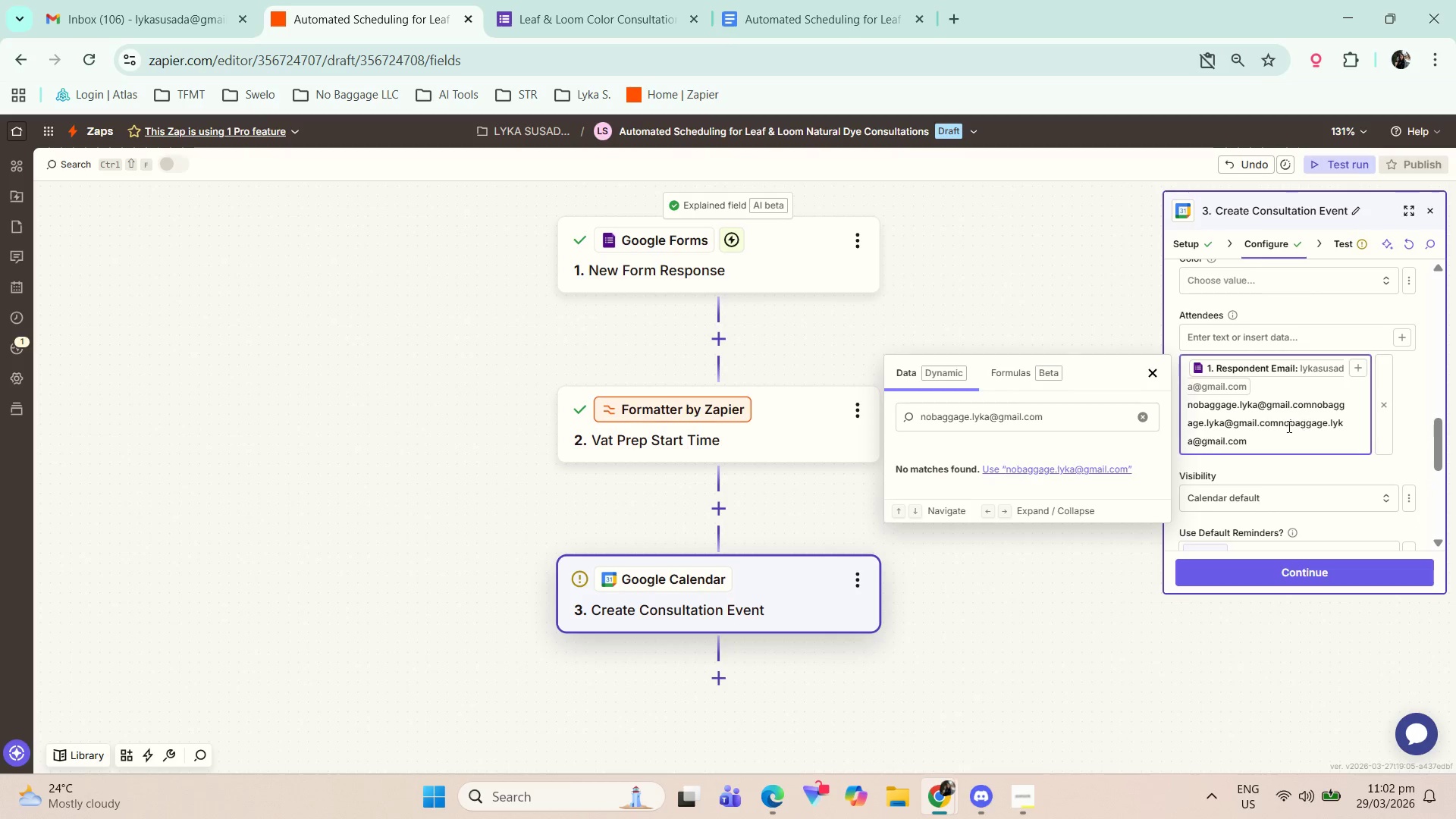 
left_click([1263, 437])
 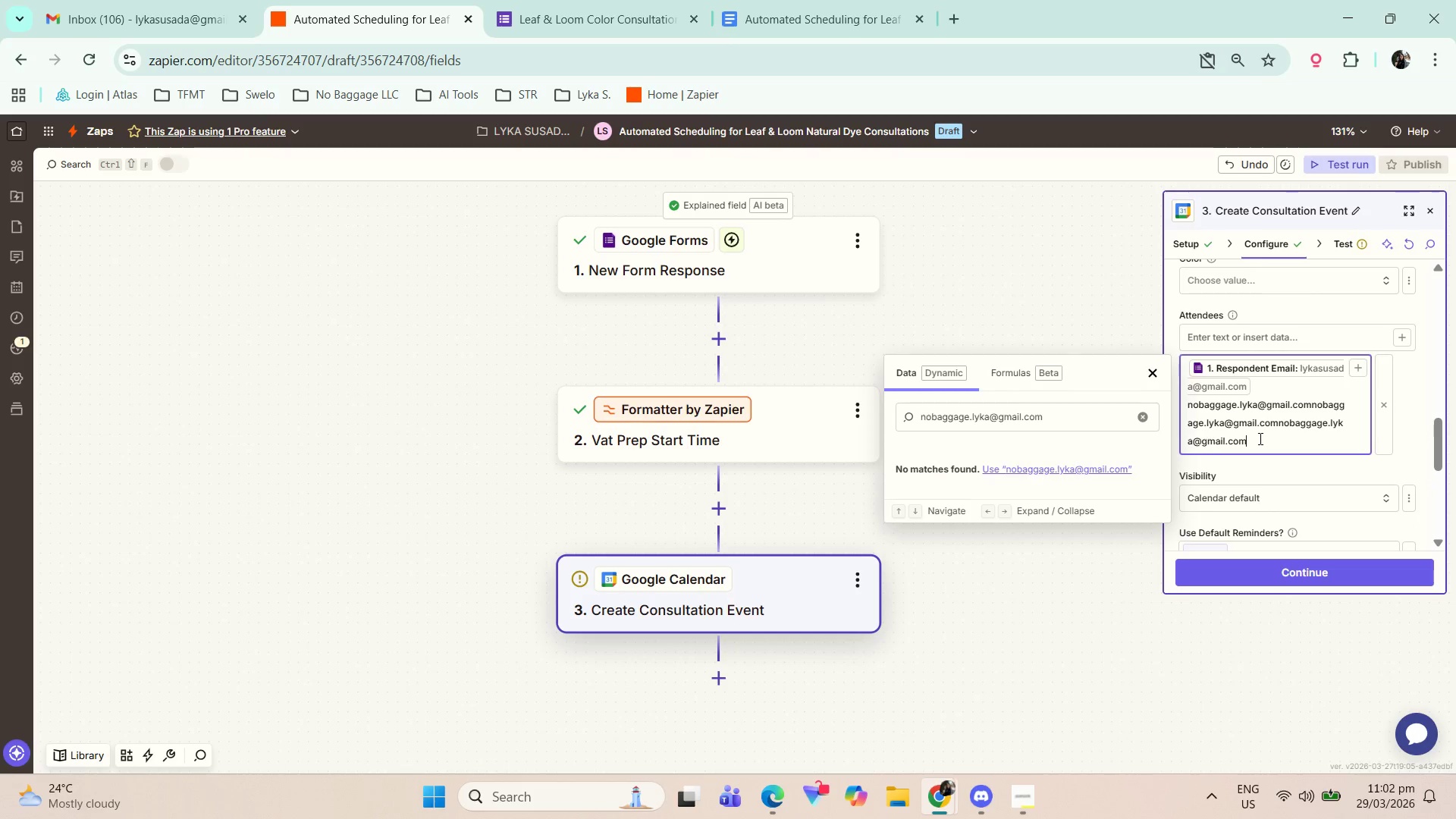 
left_click_drag(start_coordinate=[1259, 438], to_coordinate=[1176, 406])
 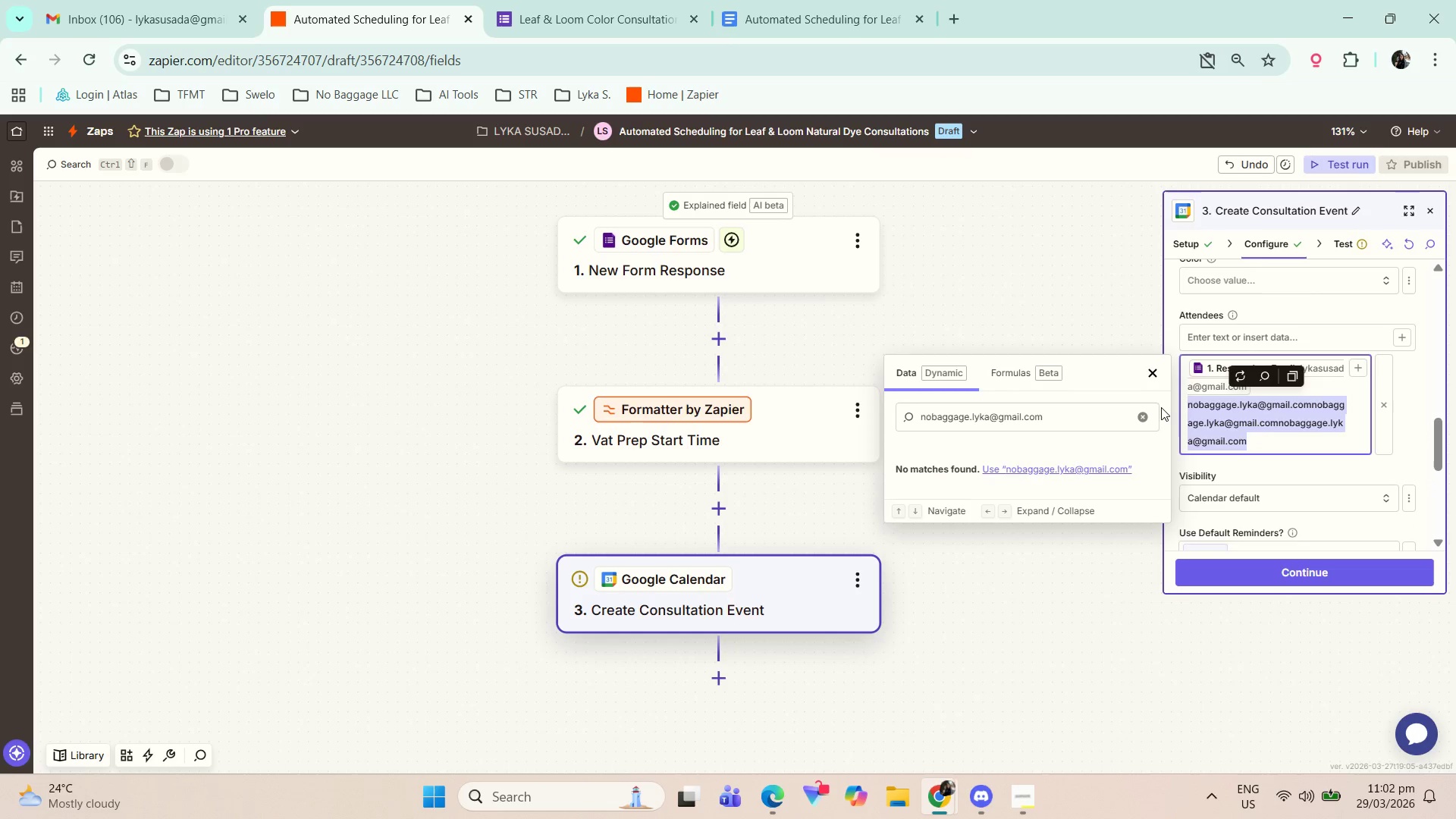 
key(Backspace)
 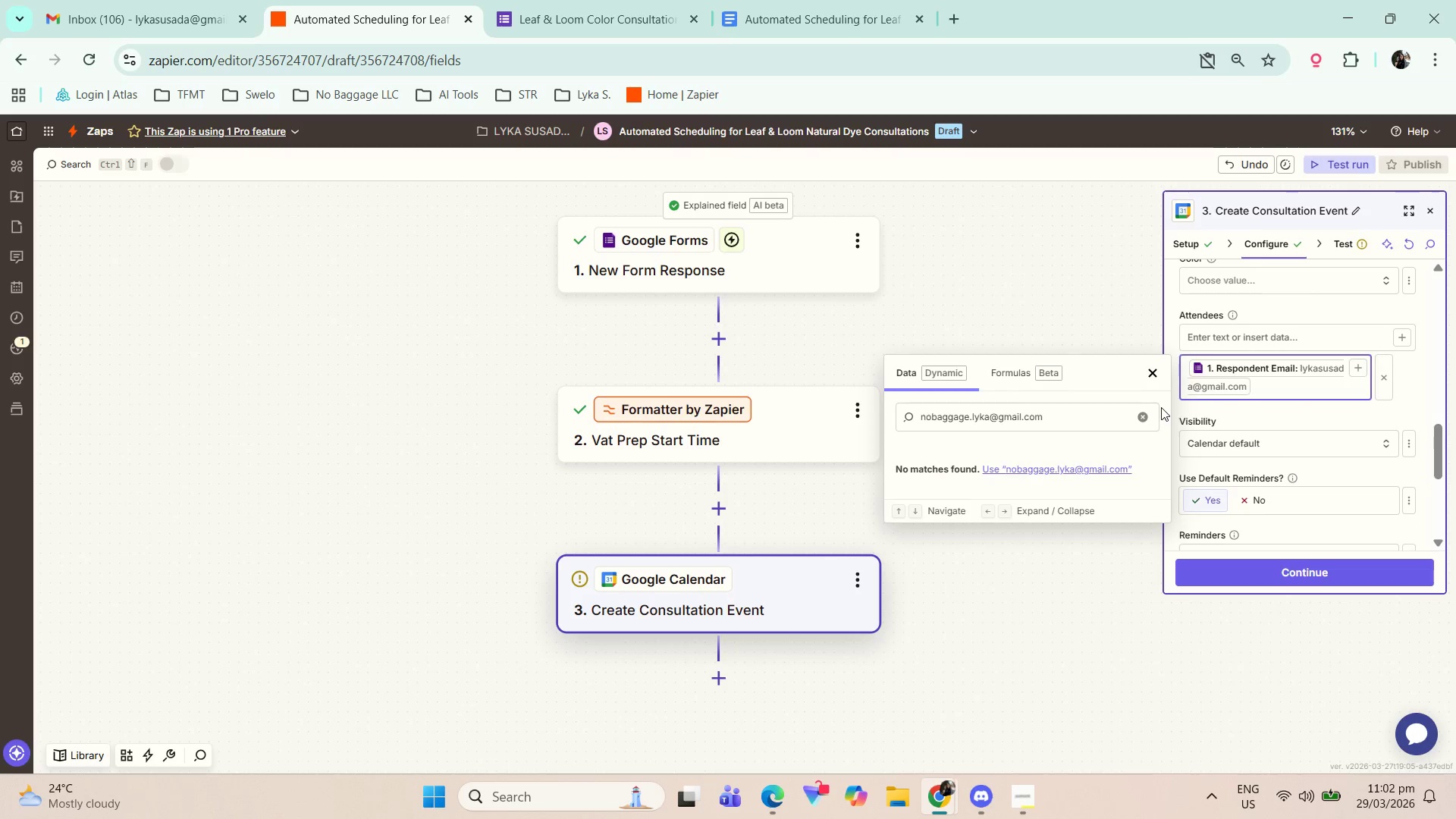 
key(ArrowLeft)
 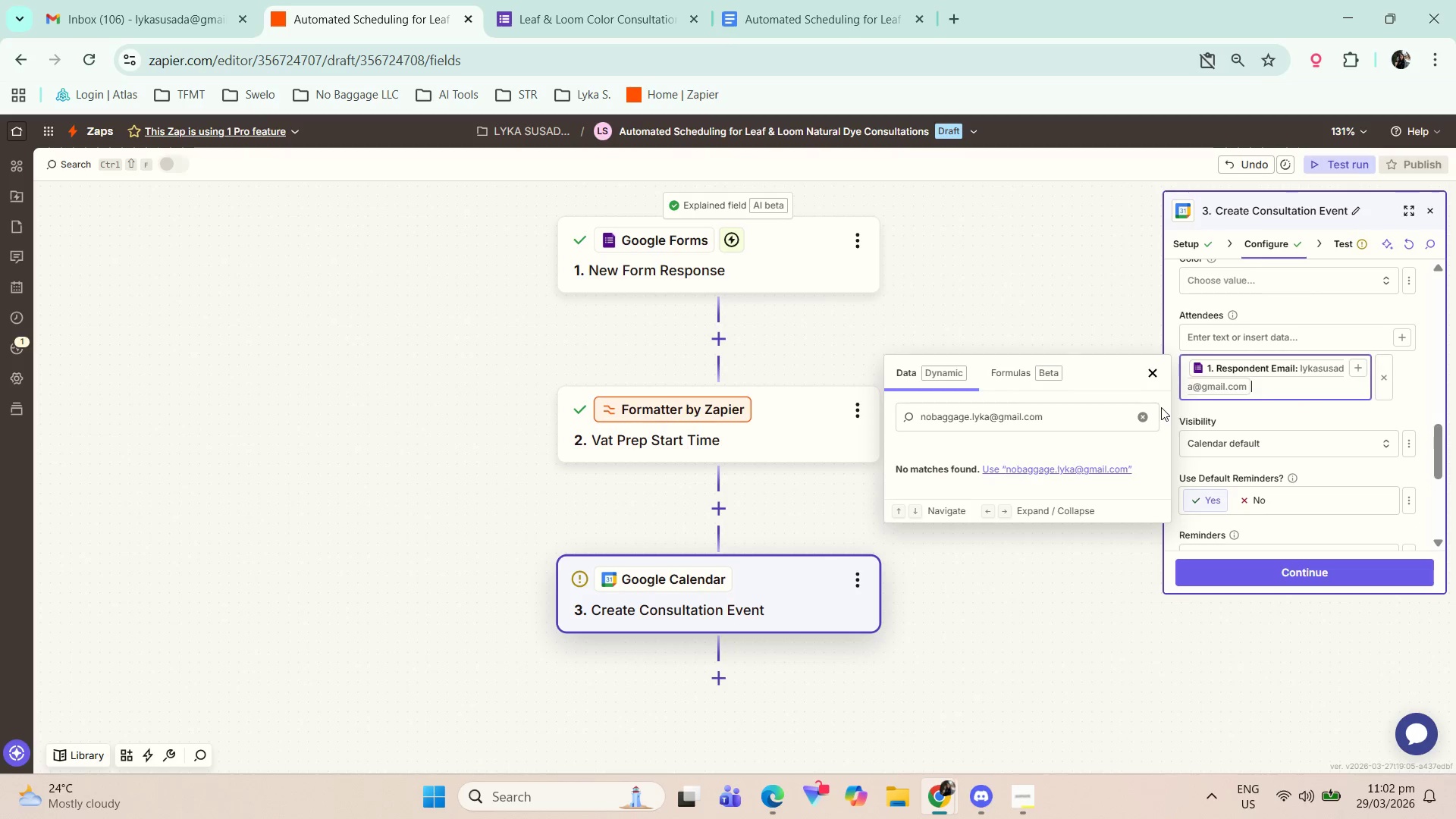 
key(ArrowRight)
 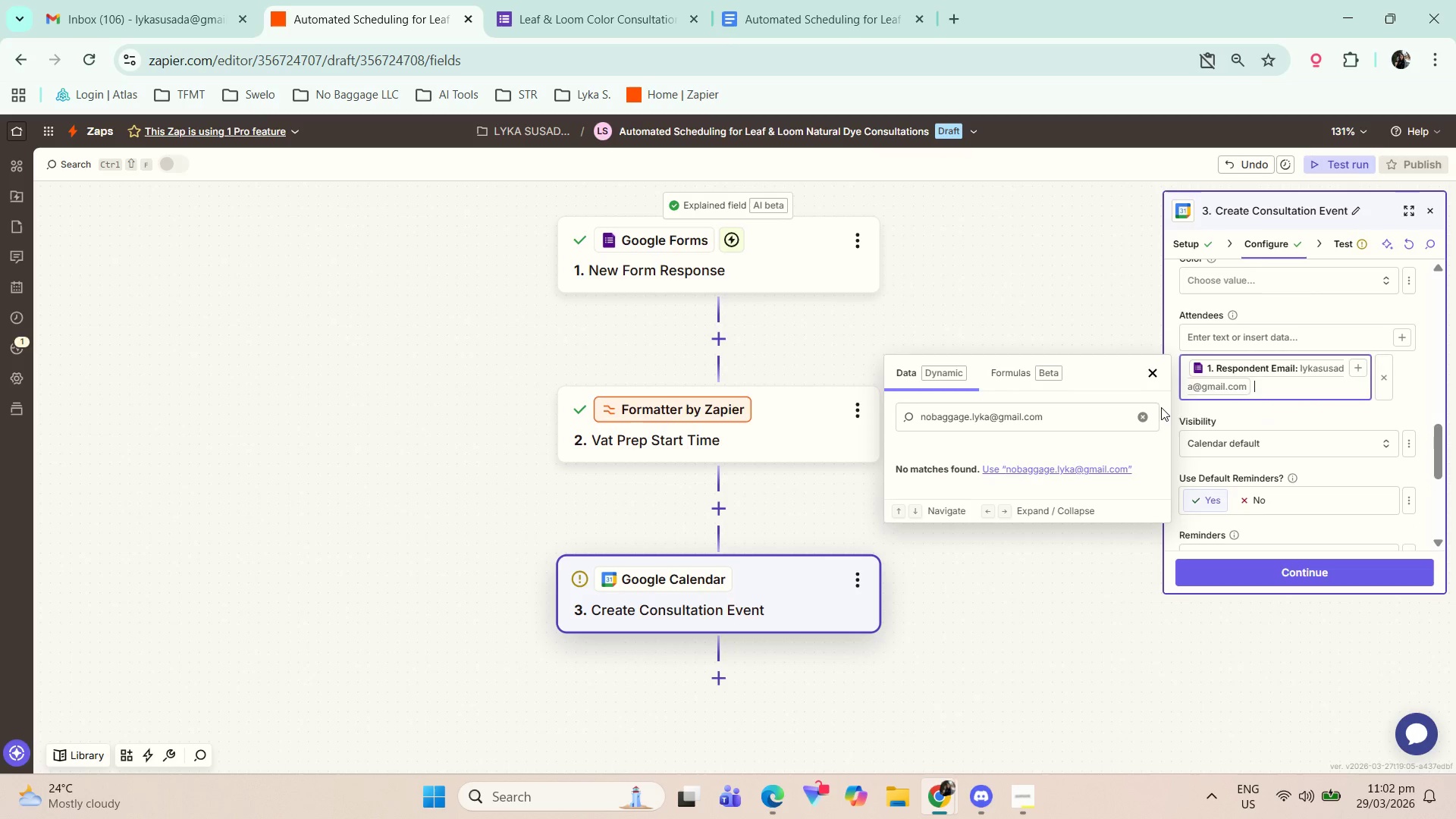 
key(Backspace)
 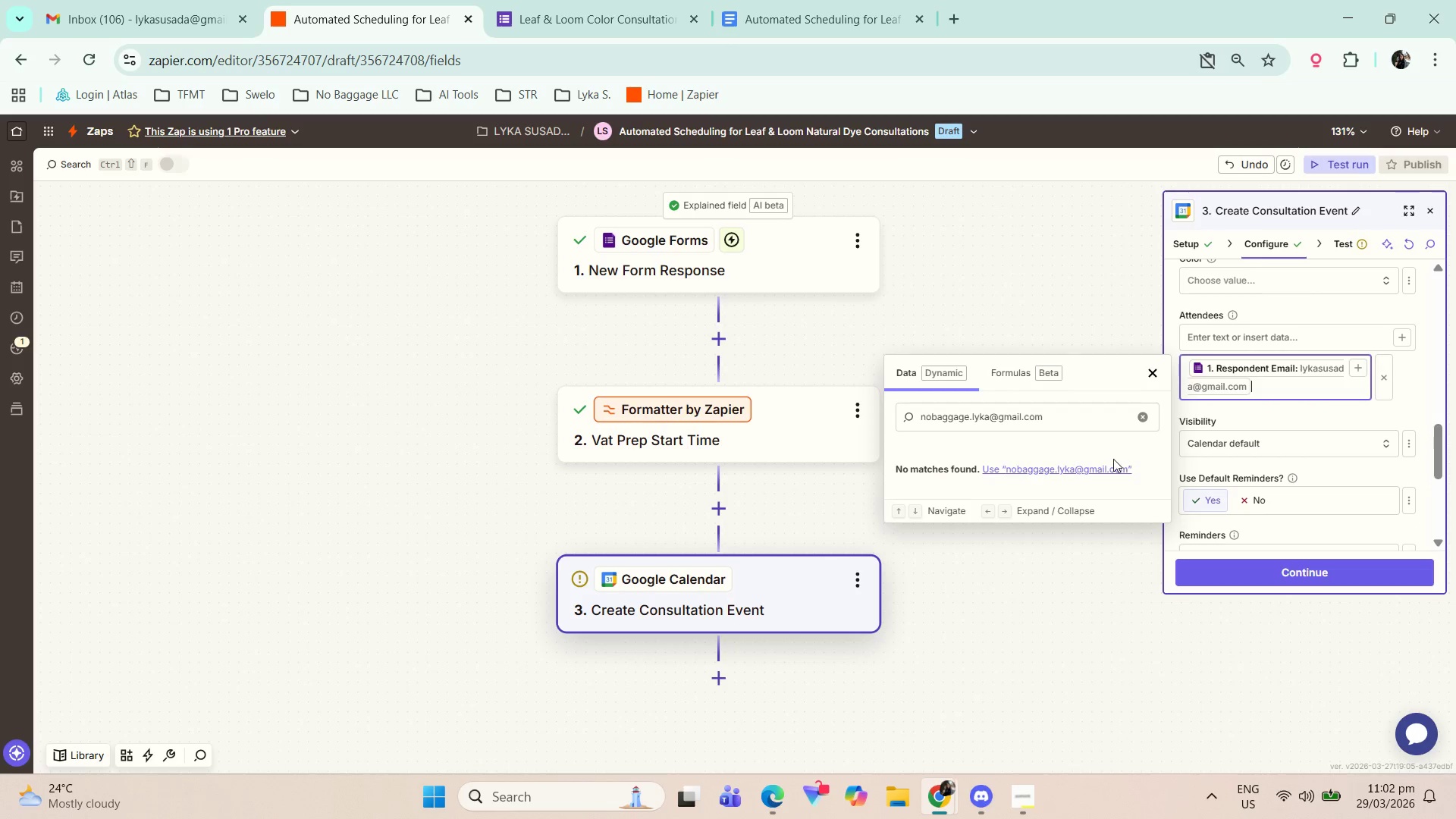 
left_click([1110, 469])
 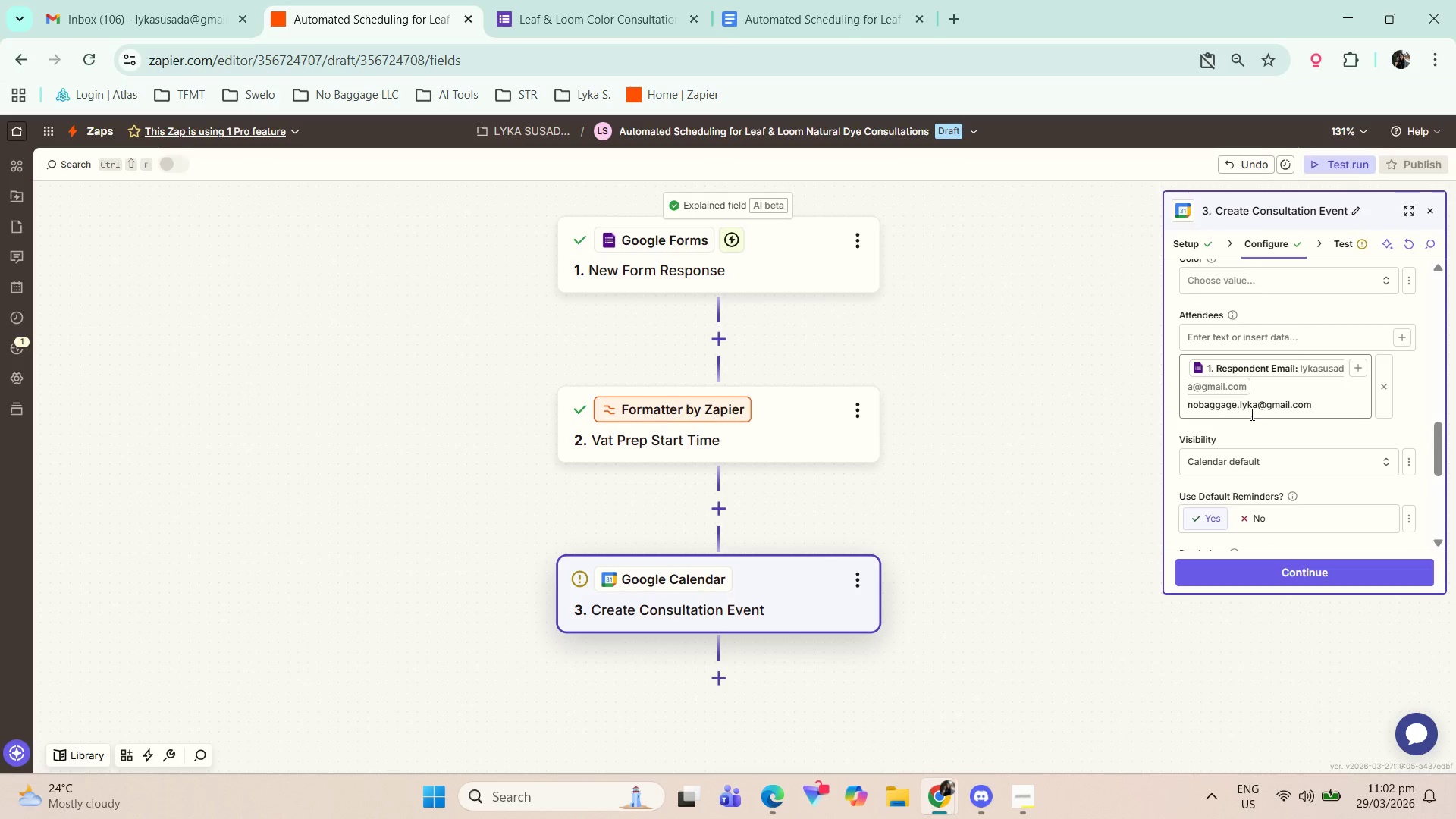 
wait(5.22)
 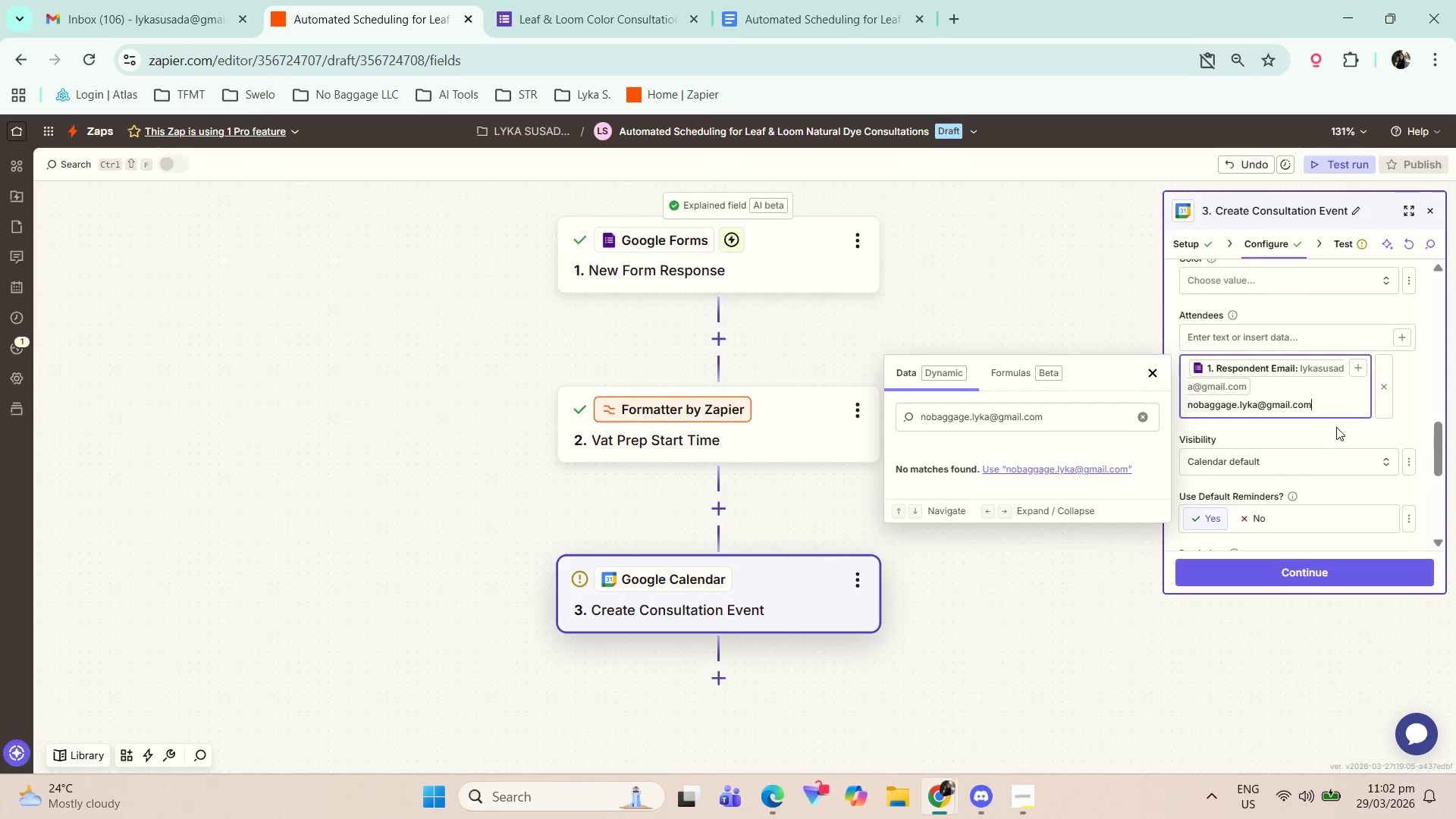 
scroll: coordinate [1249, 476], scroll_direction: down, amount: 2.0
 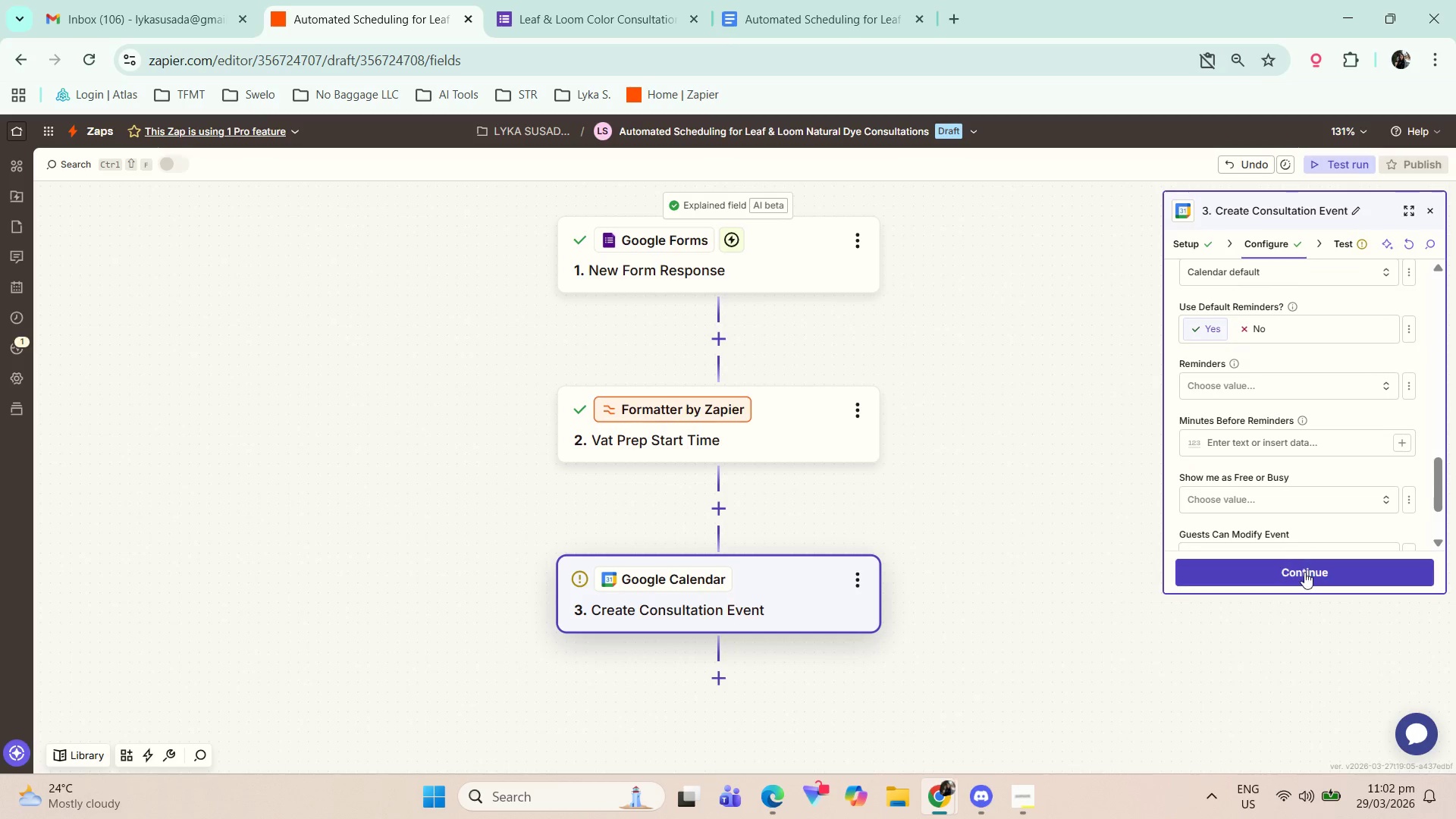 
left_click([1304, 572])
 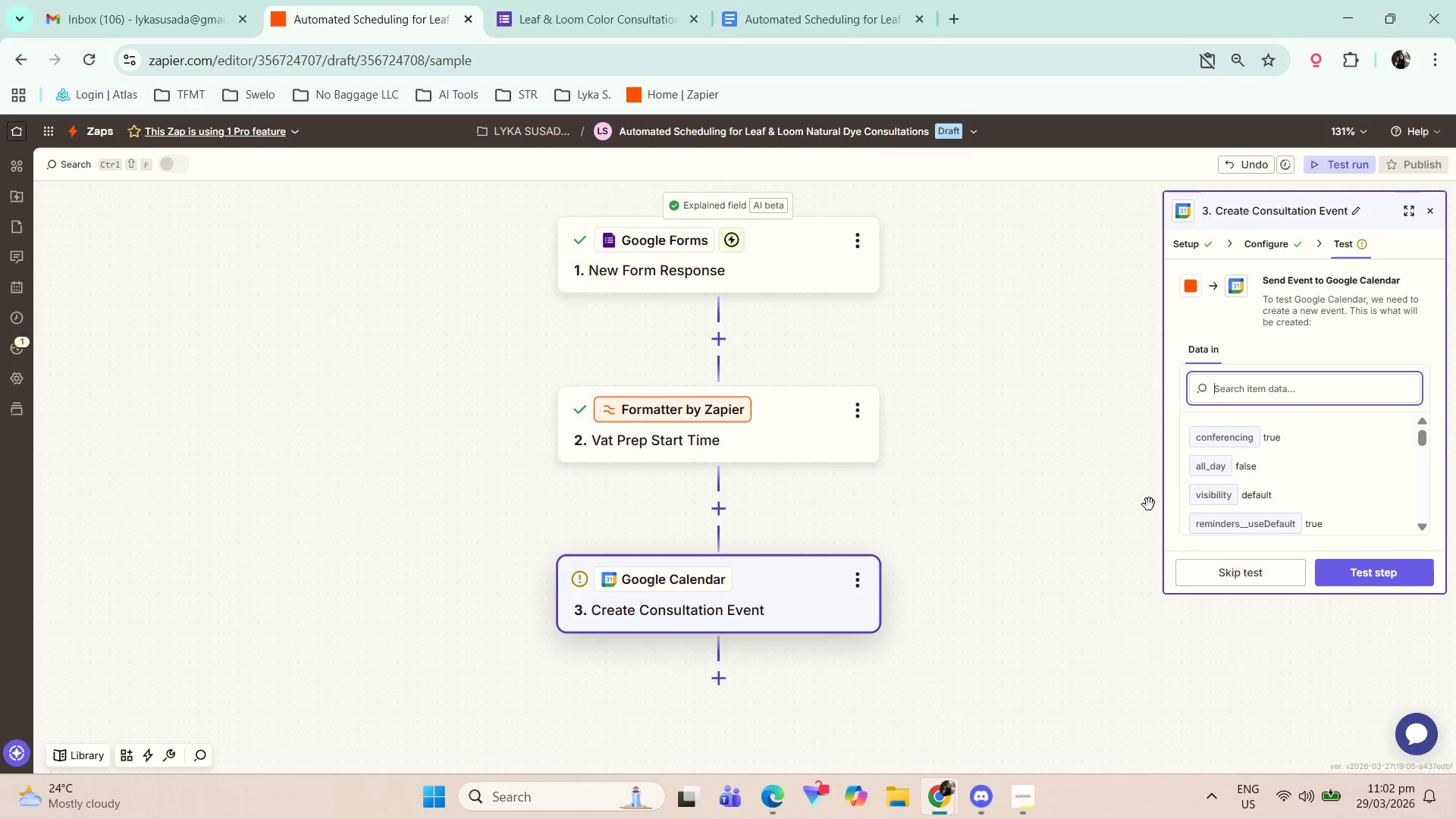 
scroll: coordinate [1279, 500], scroll_direction: down, amount: 3.0
 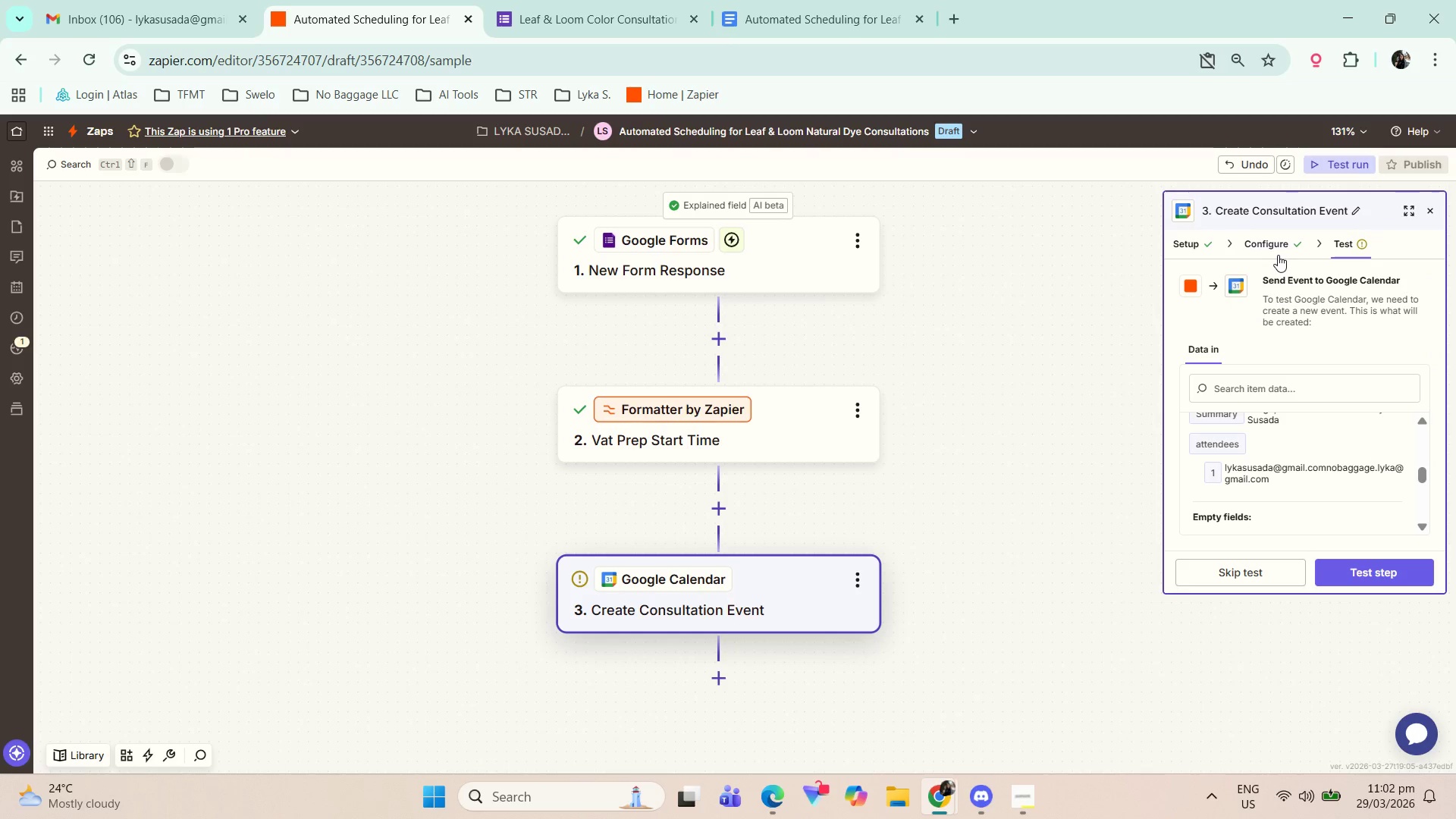 
wait(5.43)
 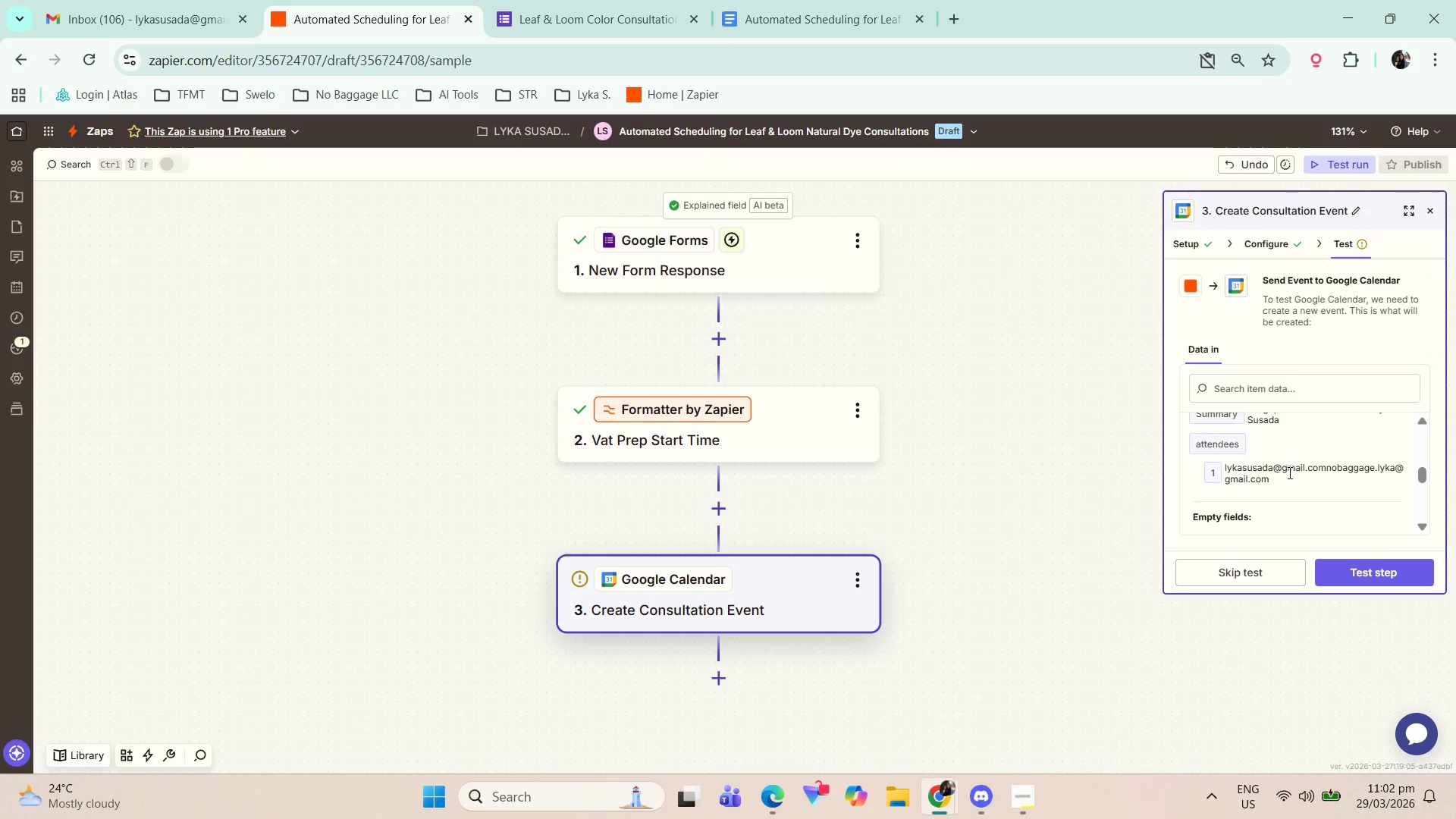 
scroll: coordinate [1274, 423], scroll_direction: down, amount: 8.0
 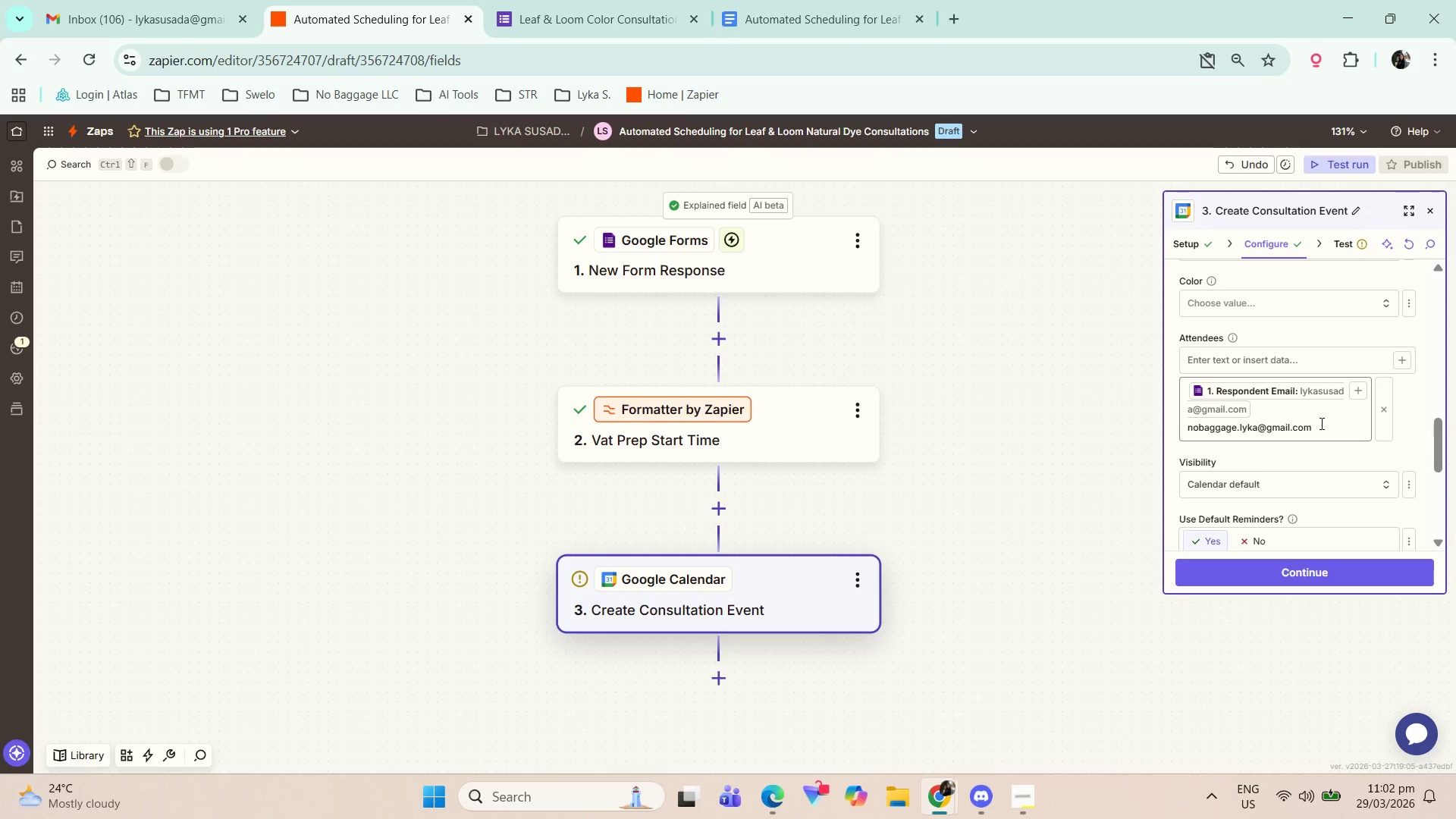 
left_click_drag(start_coordinate=[1332, 431], to_coordinate=[1179, 434])
 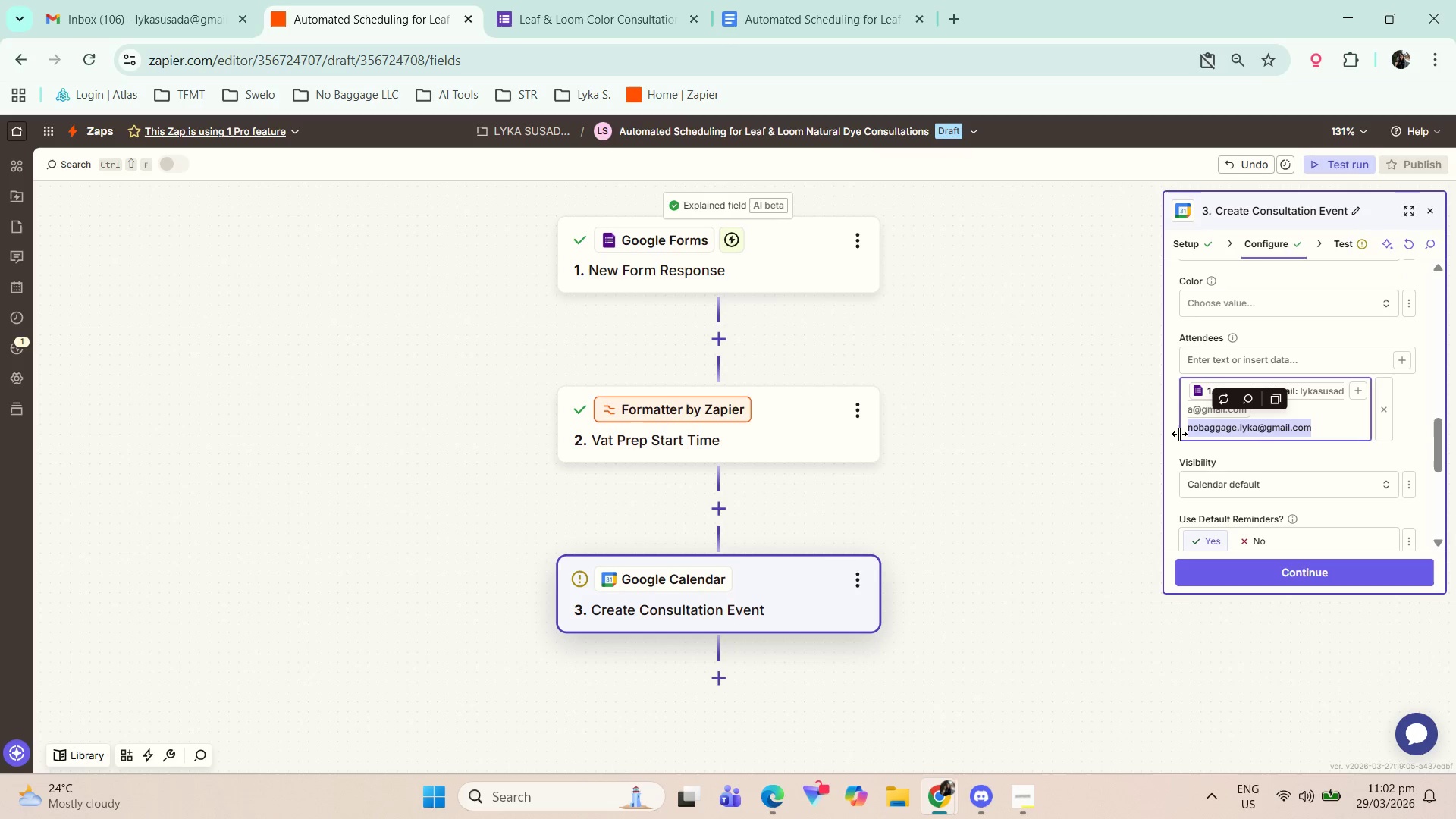 
key(Backspace)
 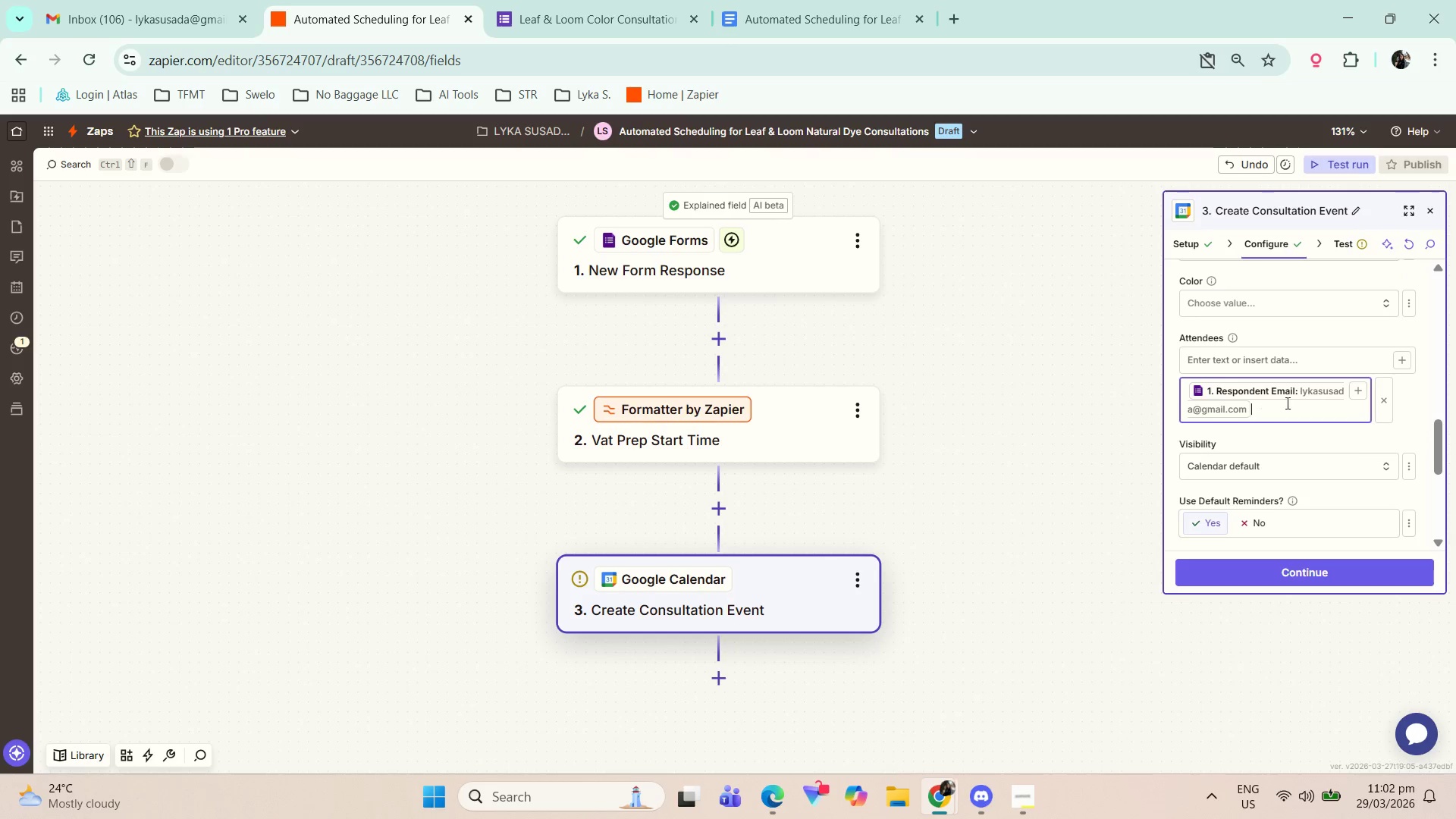 
left_click([1316, 385])
 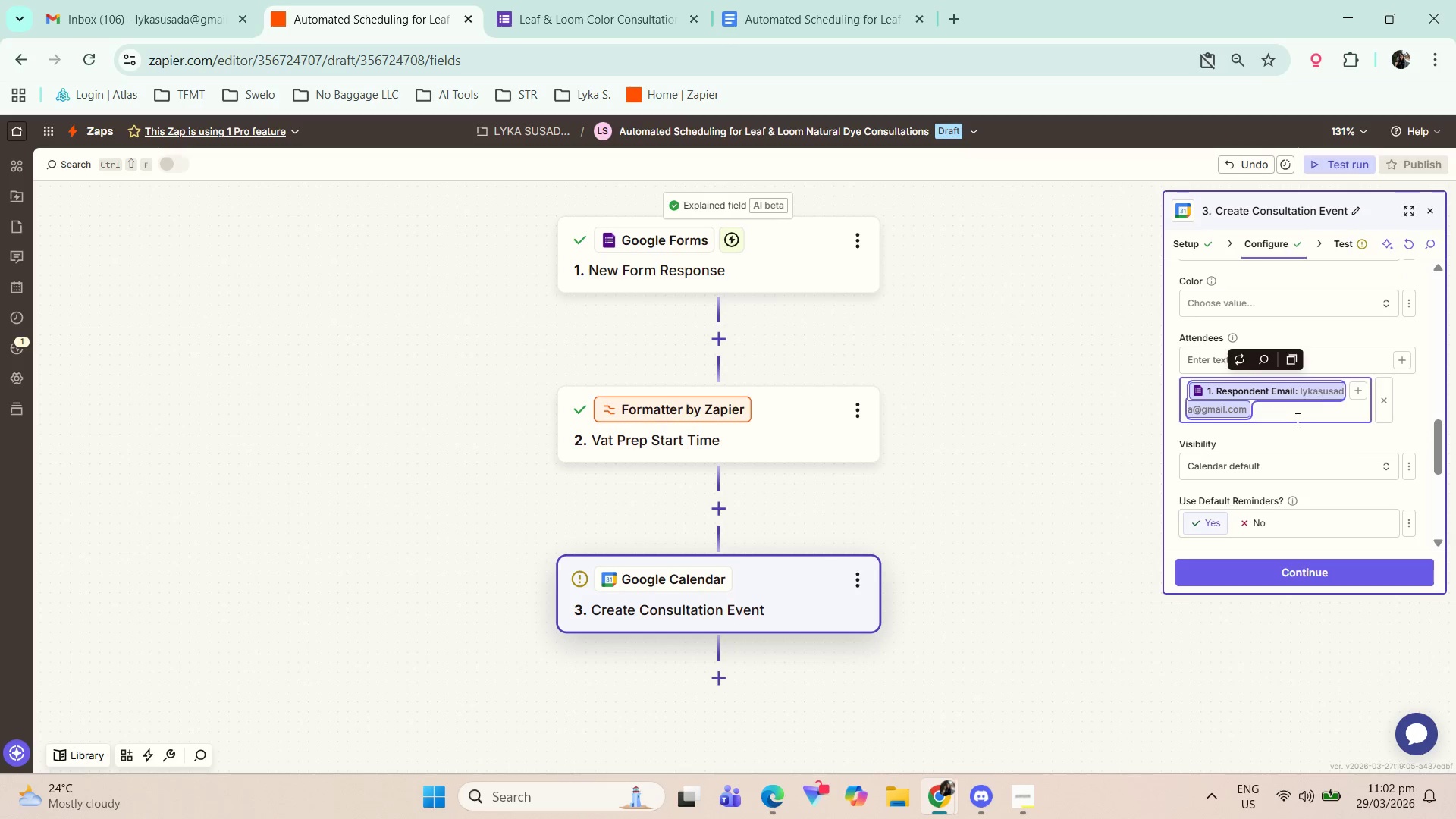 
left_click([1295, 422])
 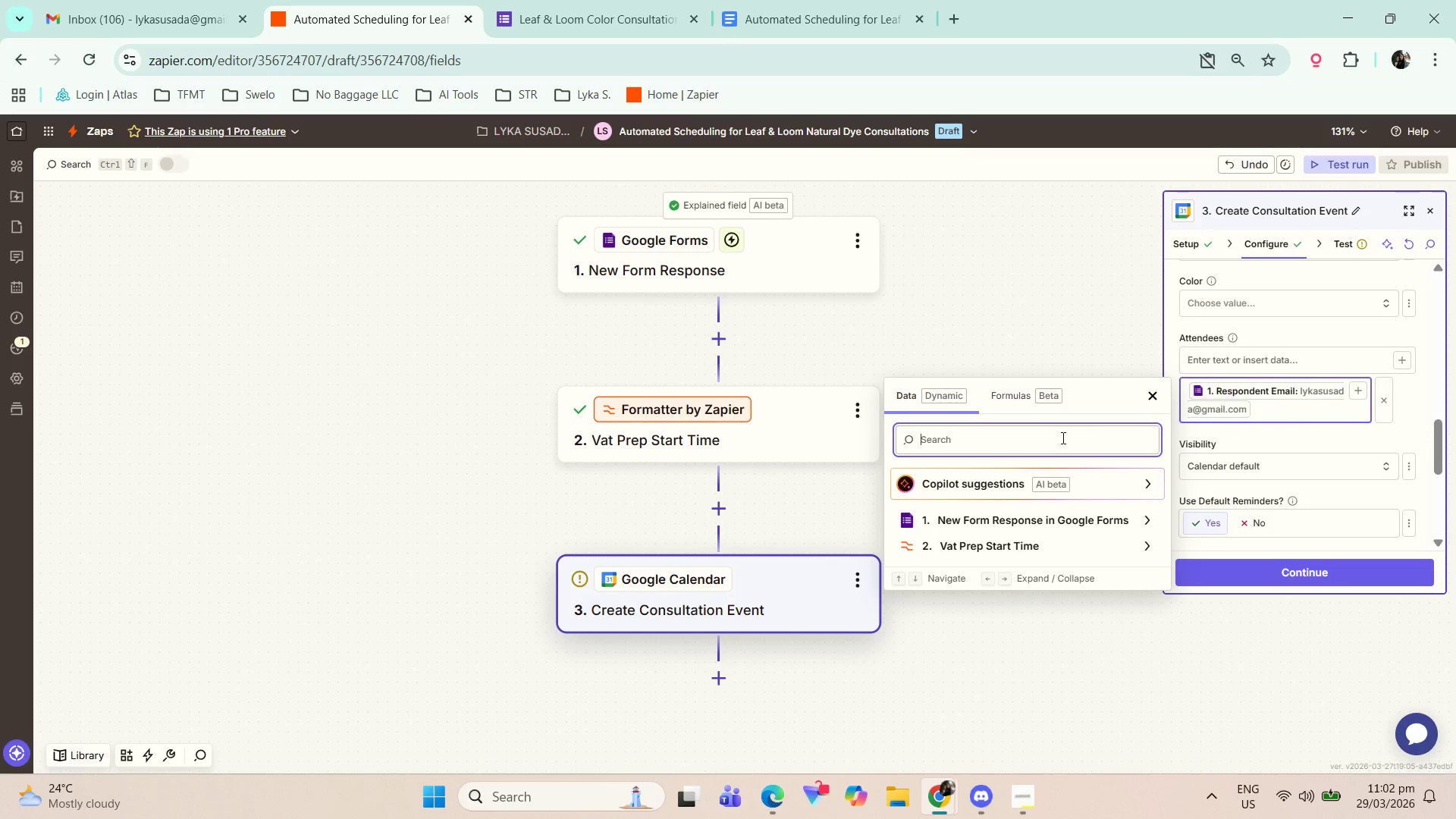 
left_click([1147, 398])
 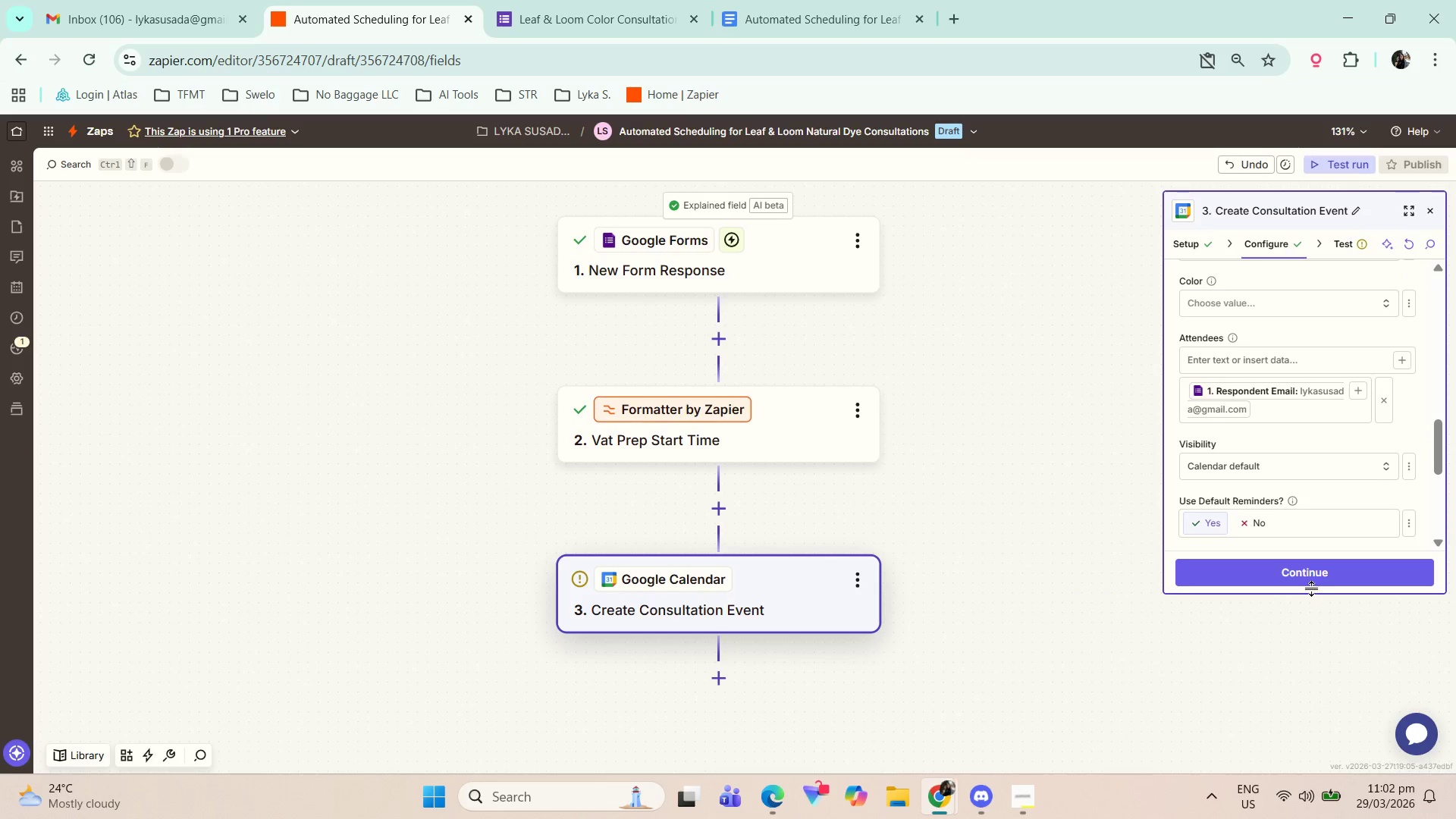 
left_click([1314, 574])
 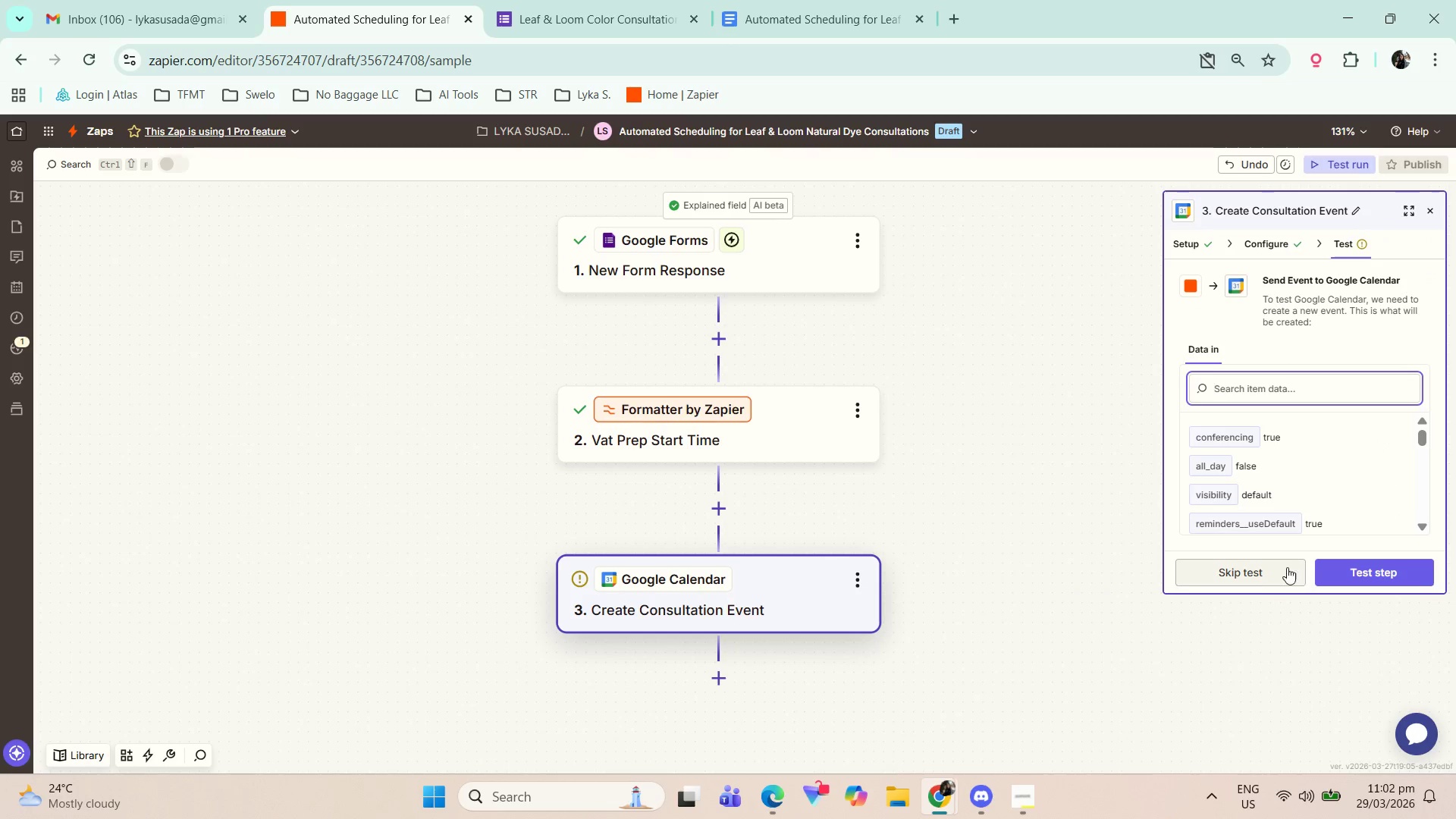 
left_click([1272, 577])
 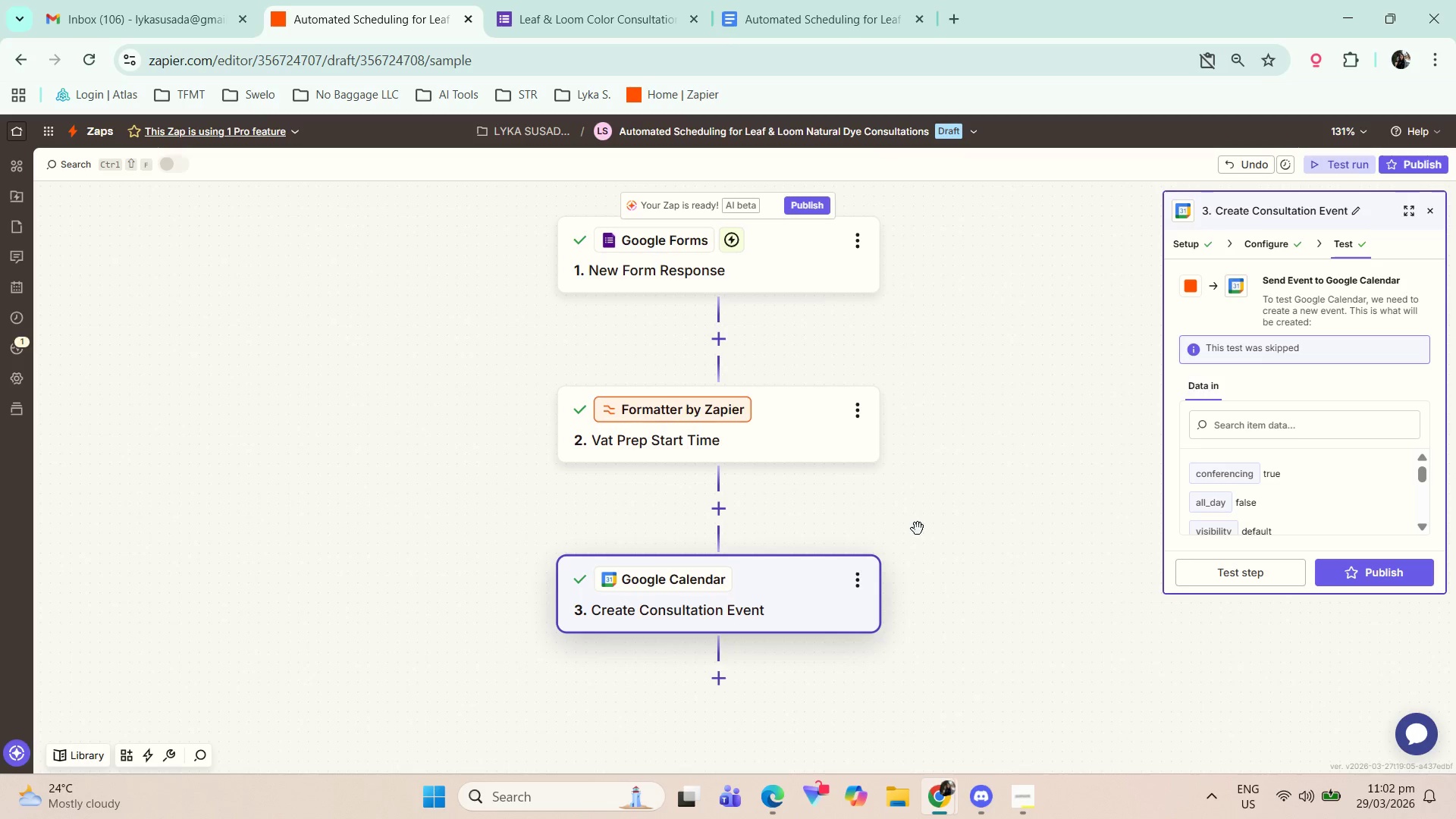 
scroll: coordinate [1329, 510], scroll_direction: down, amount: 6.0
 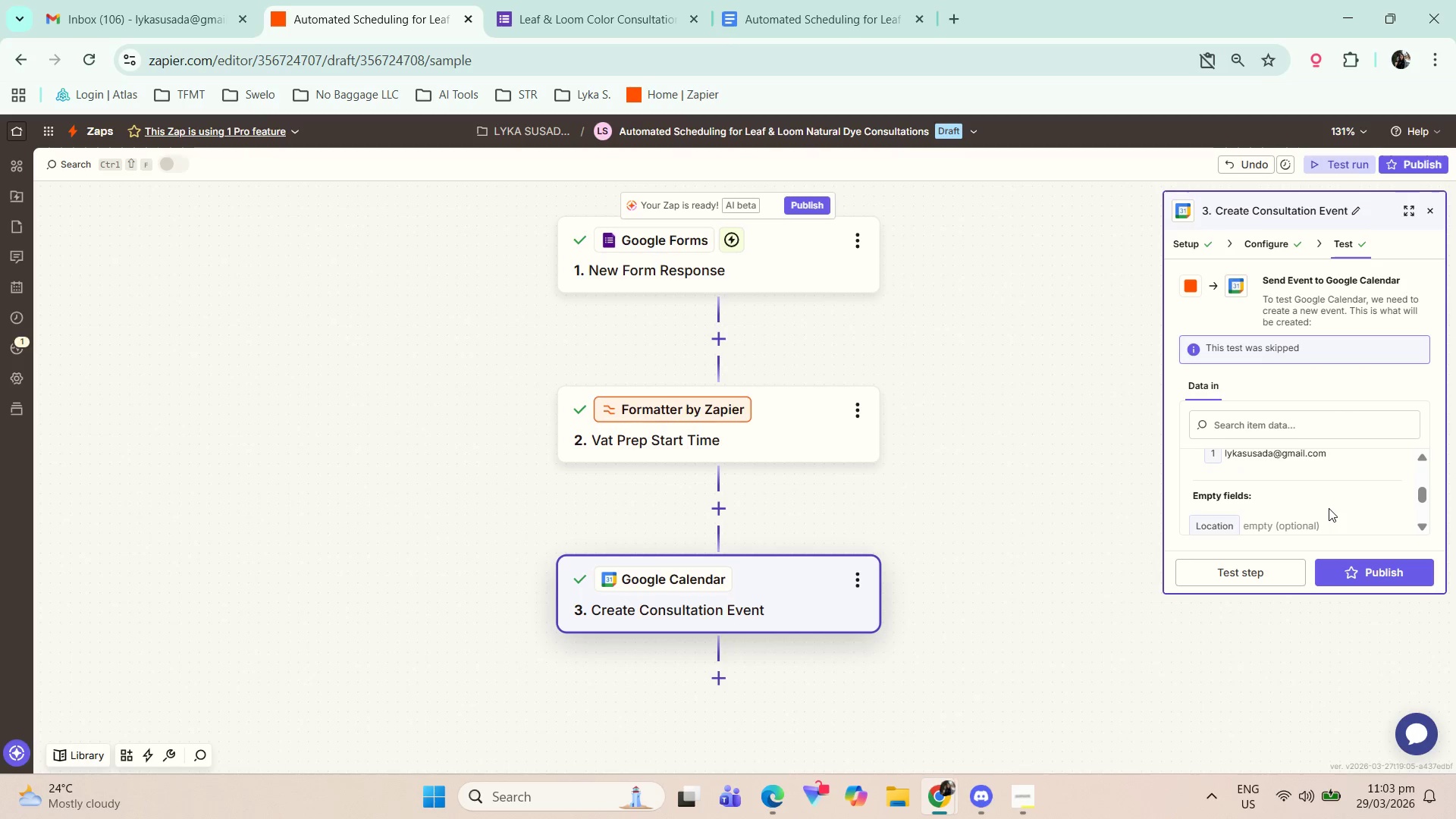 
scroll: coordinate [1329, 507], scroll_direction: up, amount: 1.0
 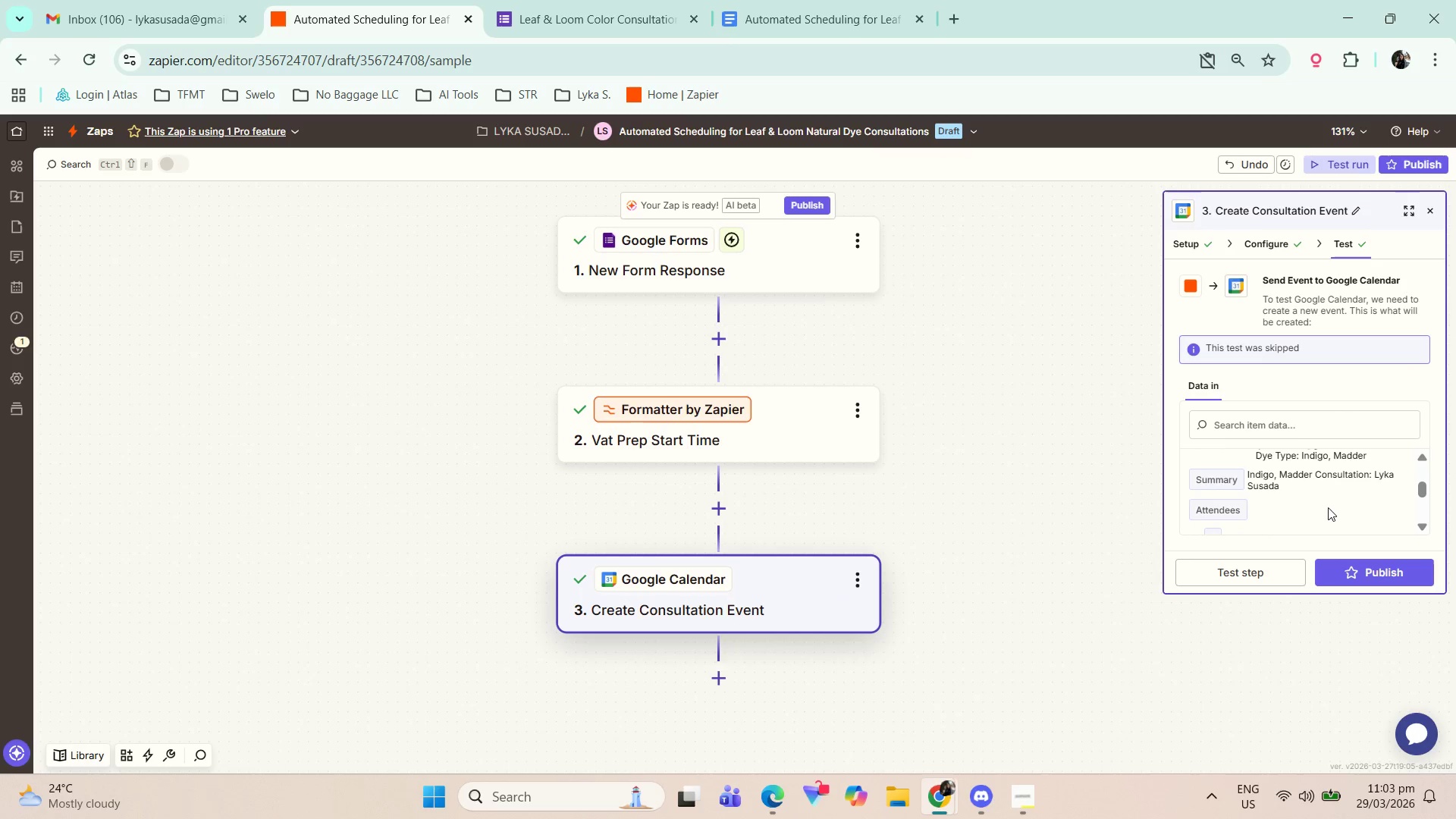 
scroll: coordinate [1319, 521], scroll_direction: down, amount: 8.0
 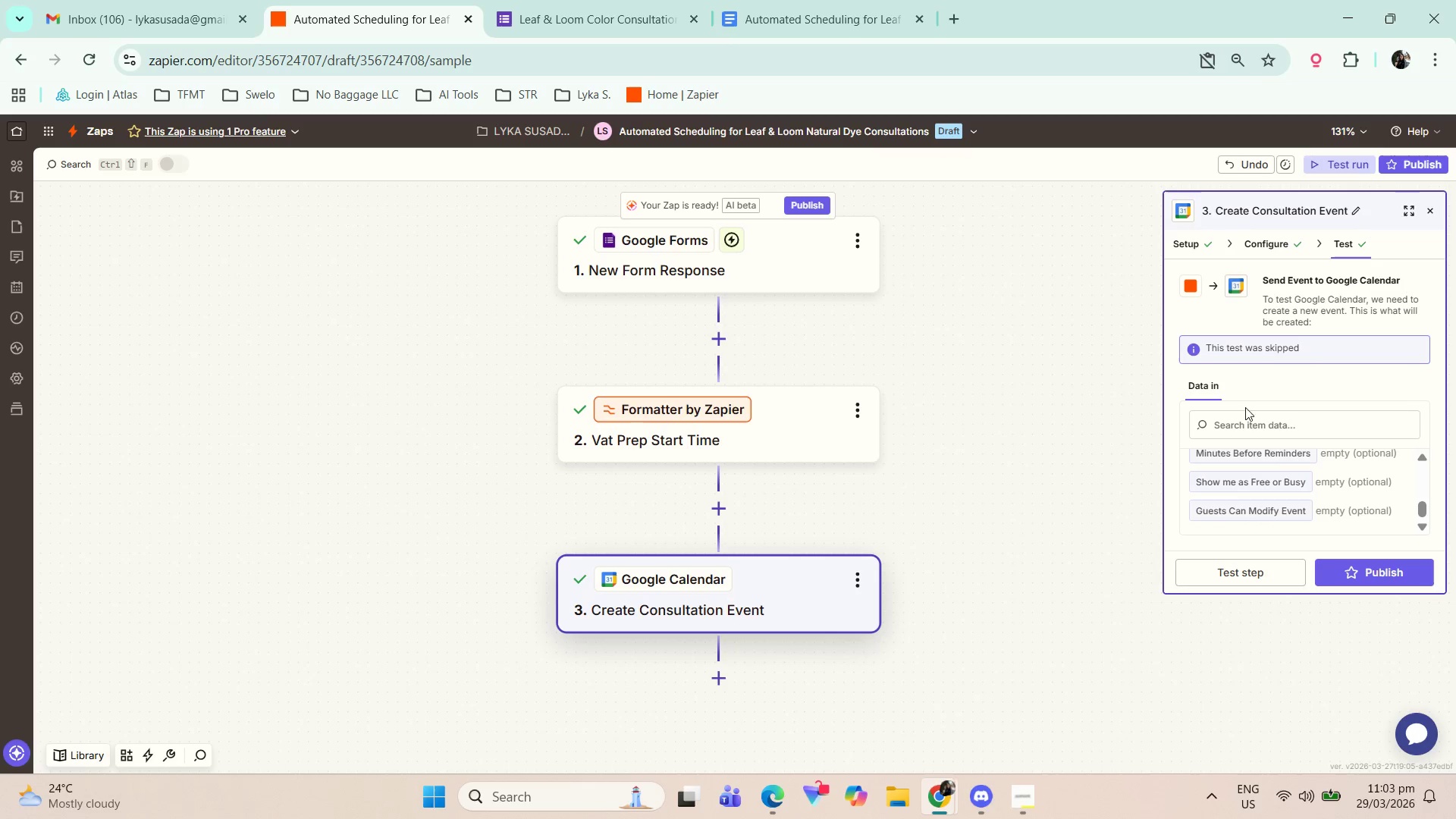 
wait(5.27)
 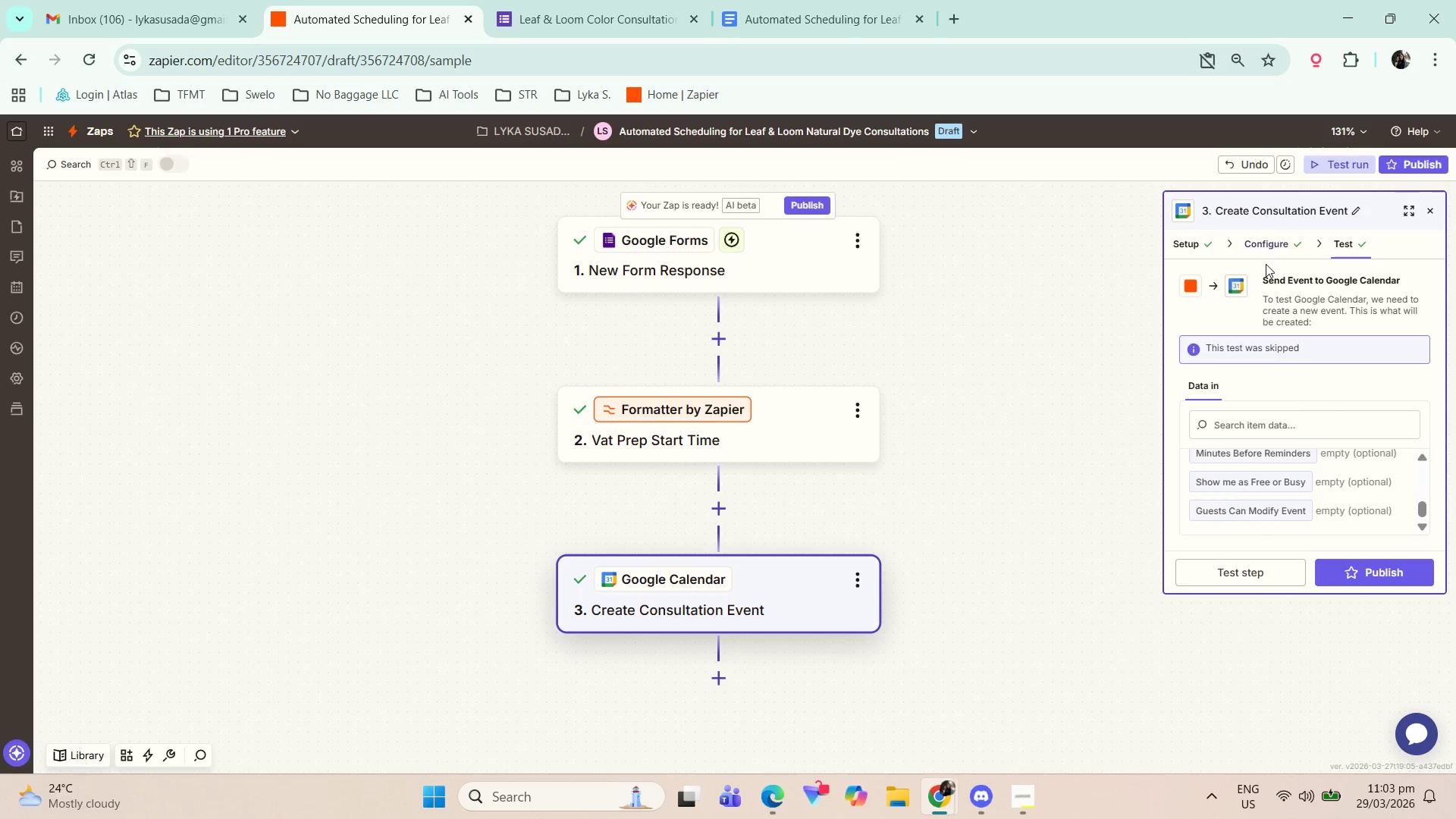 
left_click([1280, 250])
 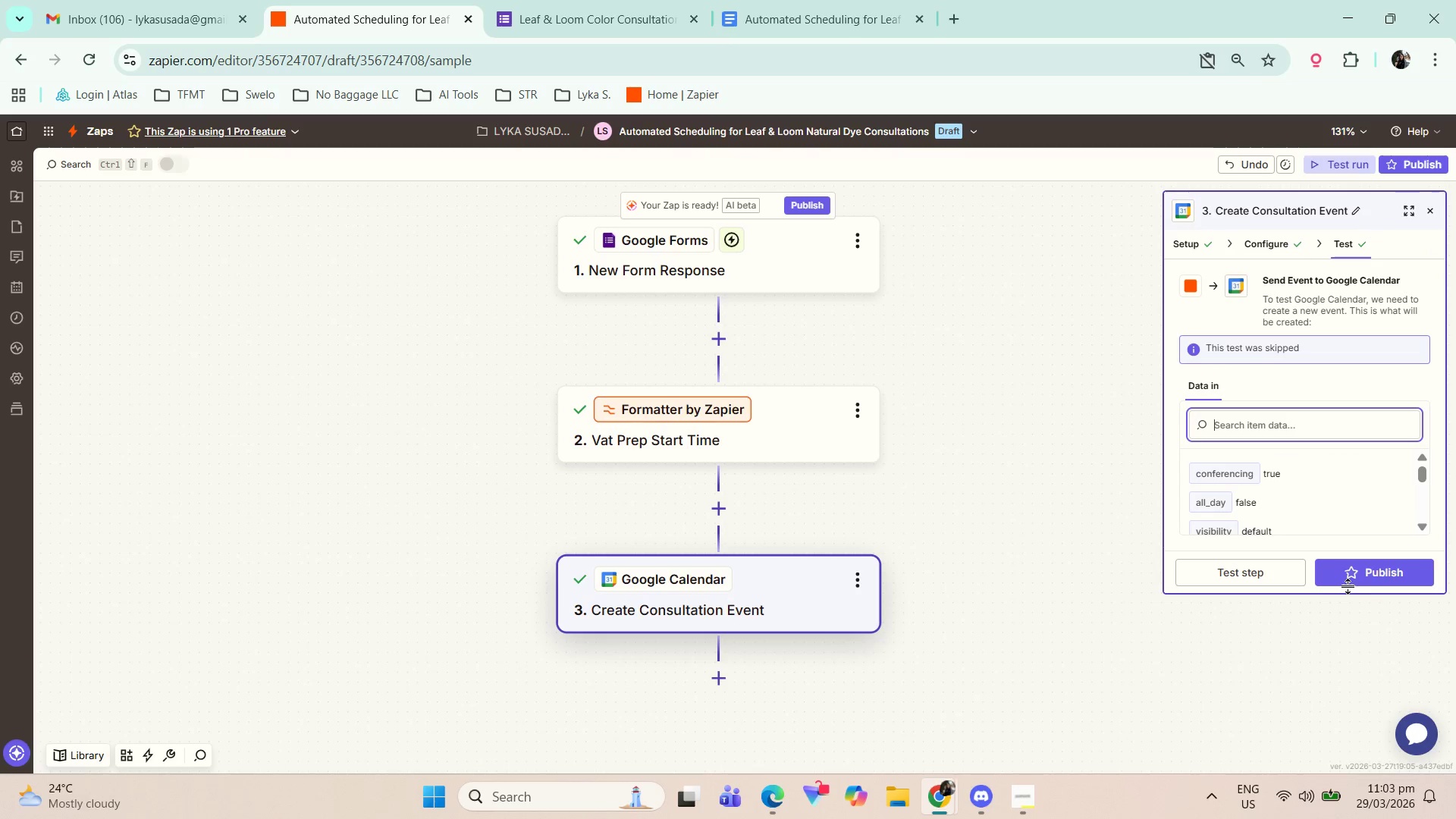 
left_click([1240, 581])
 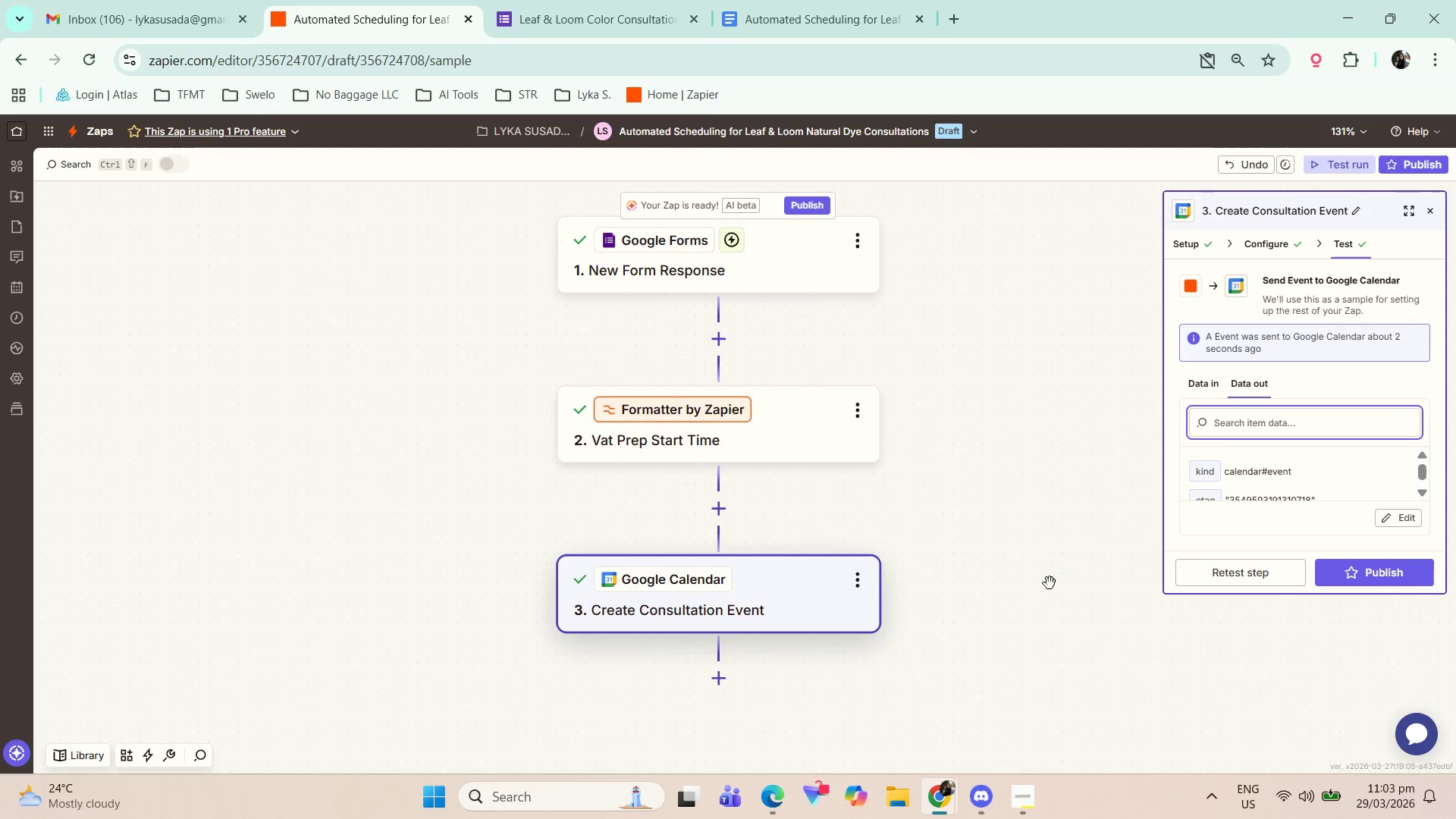 
scroll: coordinate [1307, 473], scroll_direction: down, amount: 1.0
 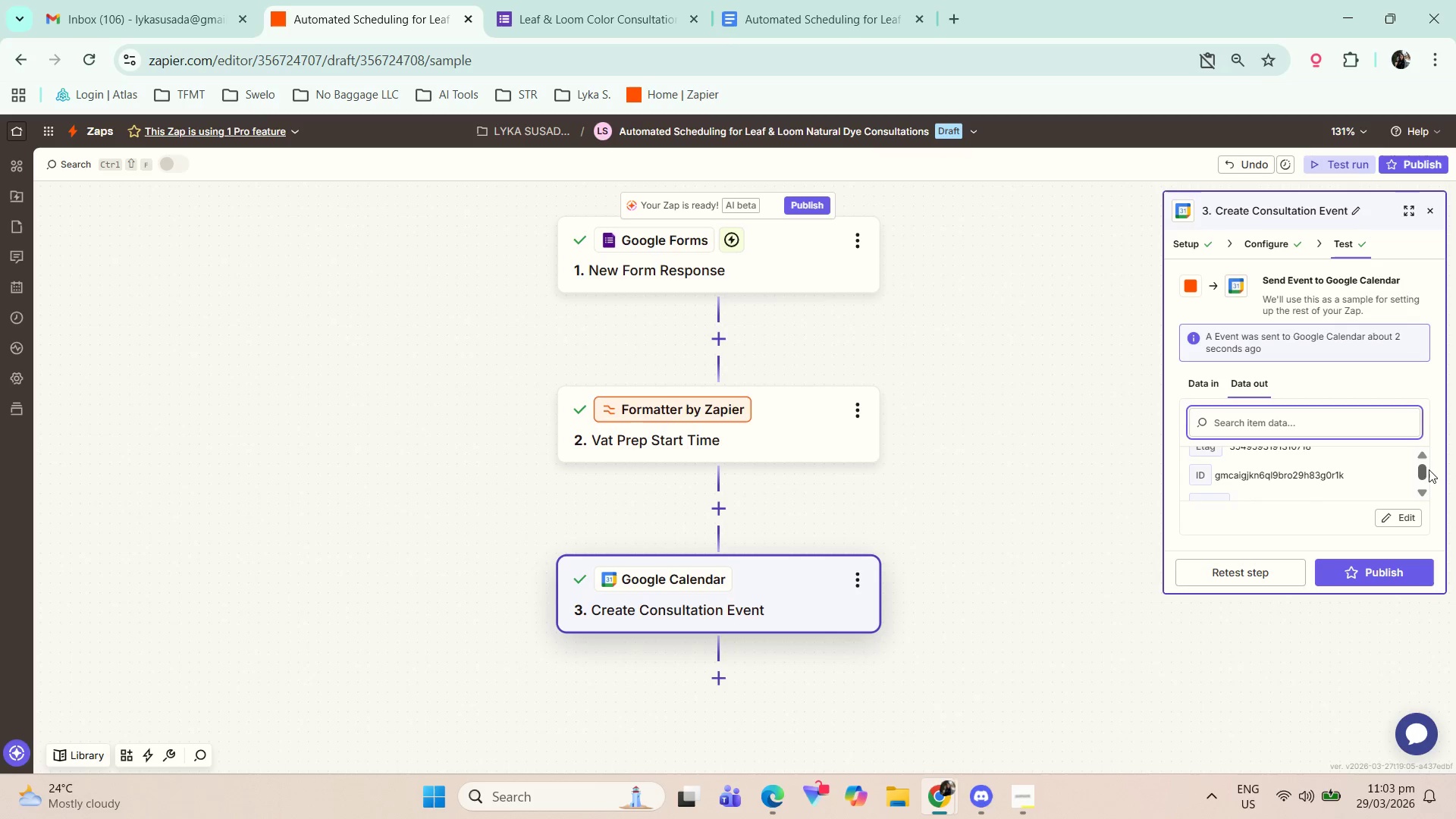 
left_click_drag(start_coordinate=[1424, 477], to_coordinate=[1424, 495])
 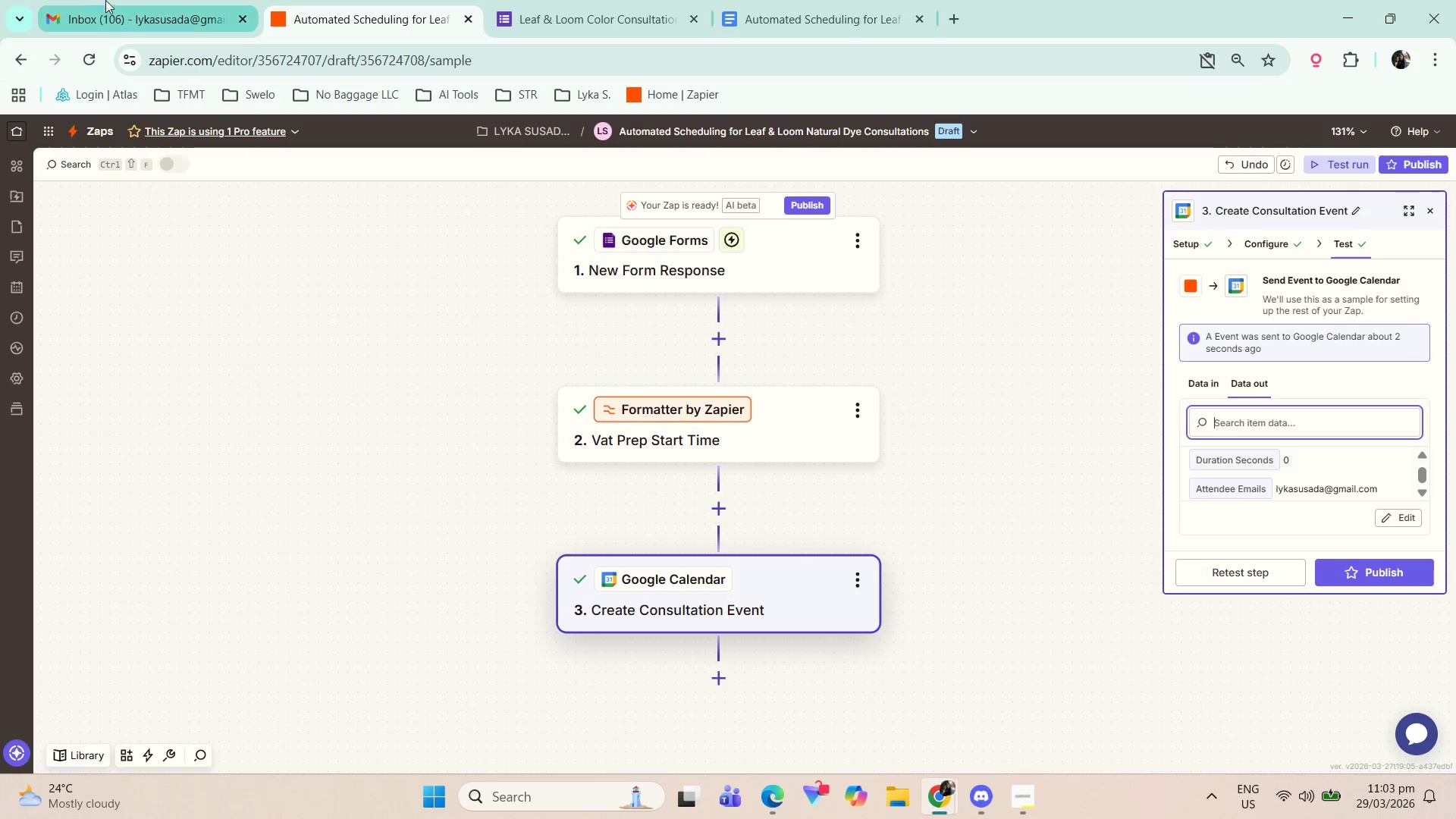 
left_click([118, 0])
 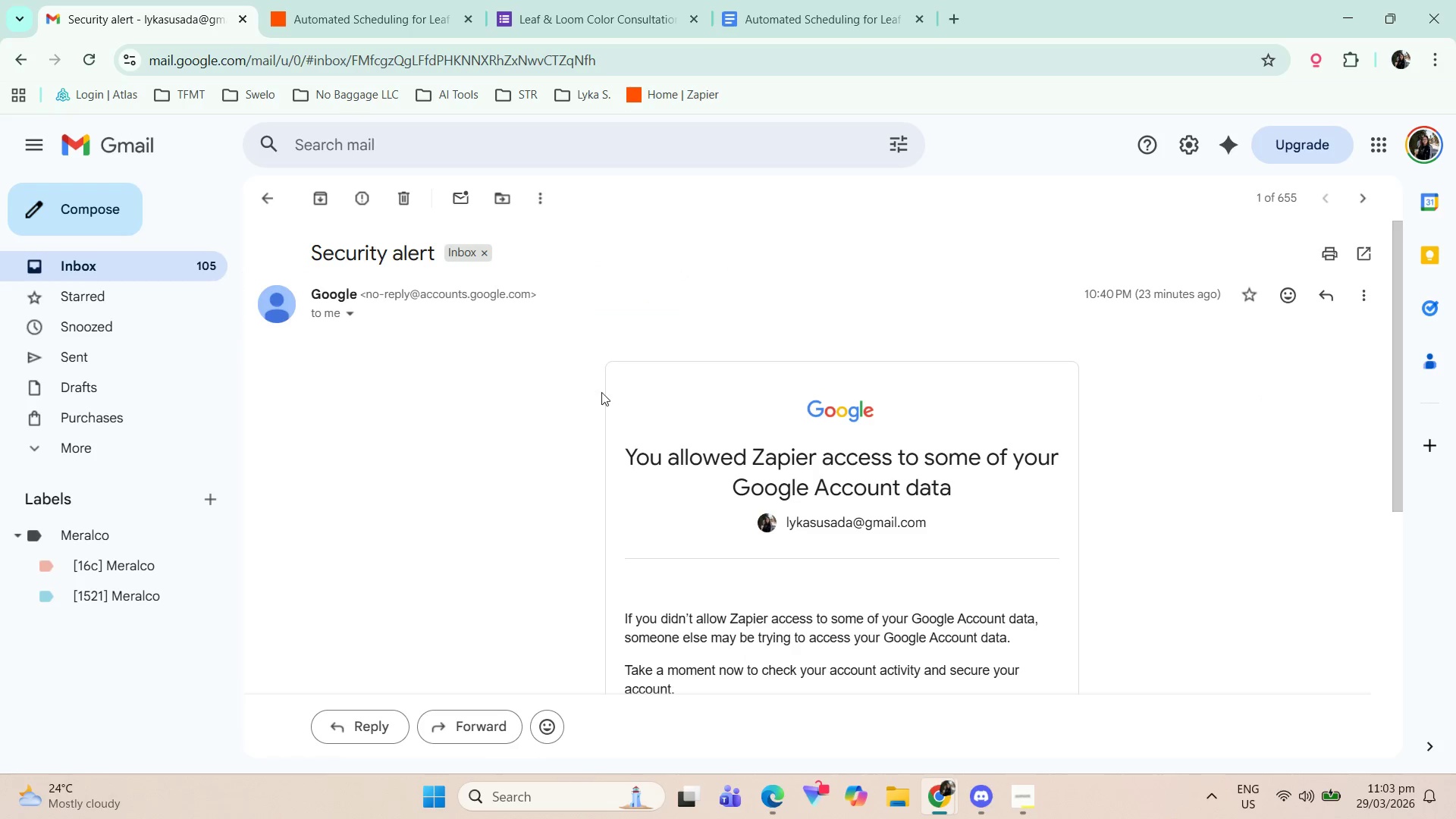 
scroll: coordinate [904, 512], scroll_direction: down, amount: 1.0
 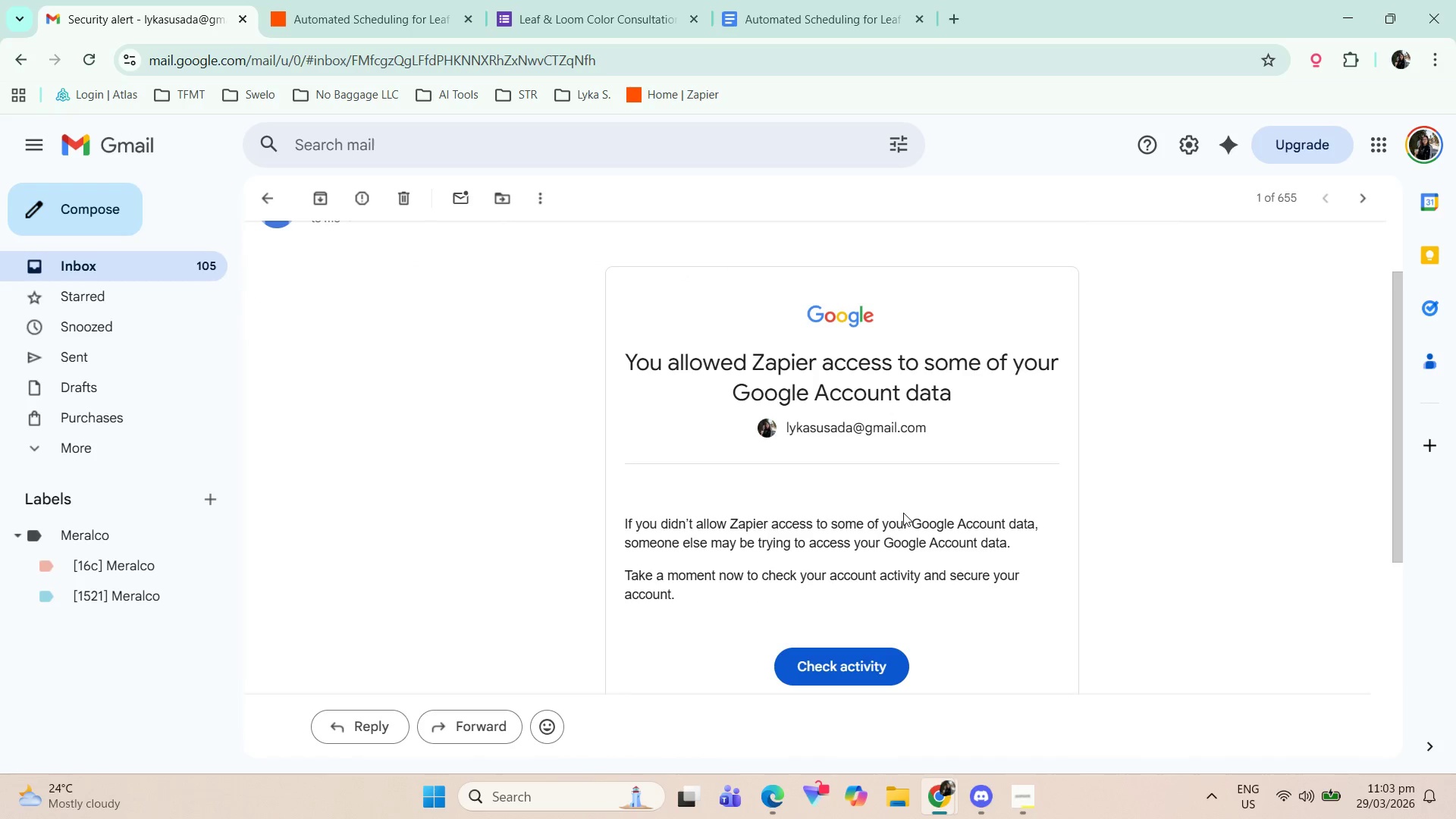 
scroll: coordinate [903, 513], scroll_direction: up, amount: 1.0
 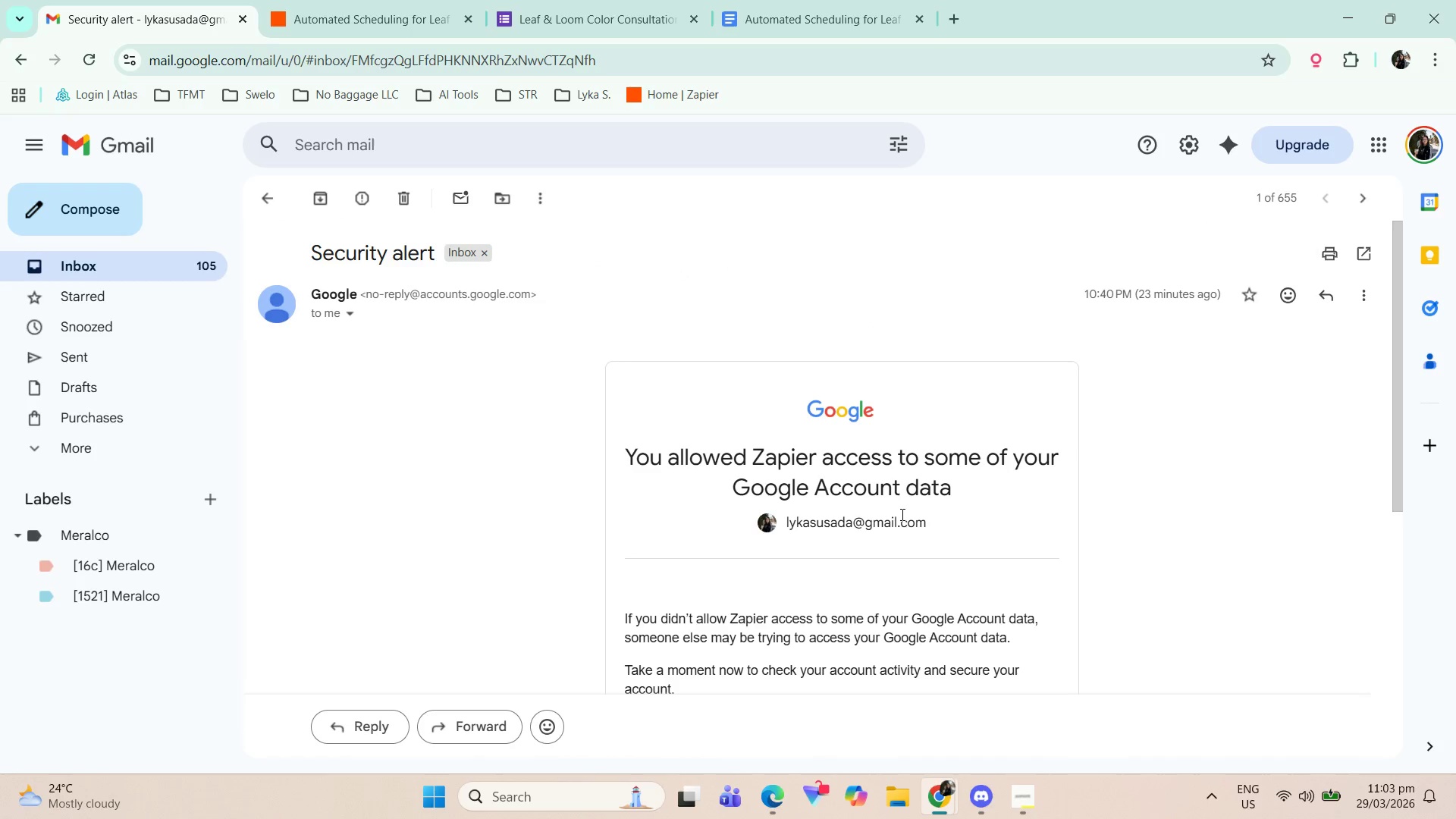 
scroll: coordinate [121, 469], scroll_direction: down, amount: 1.0
 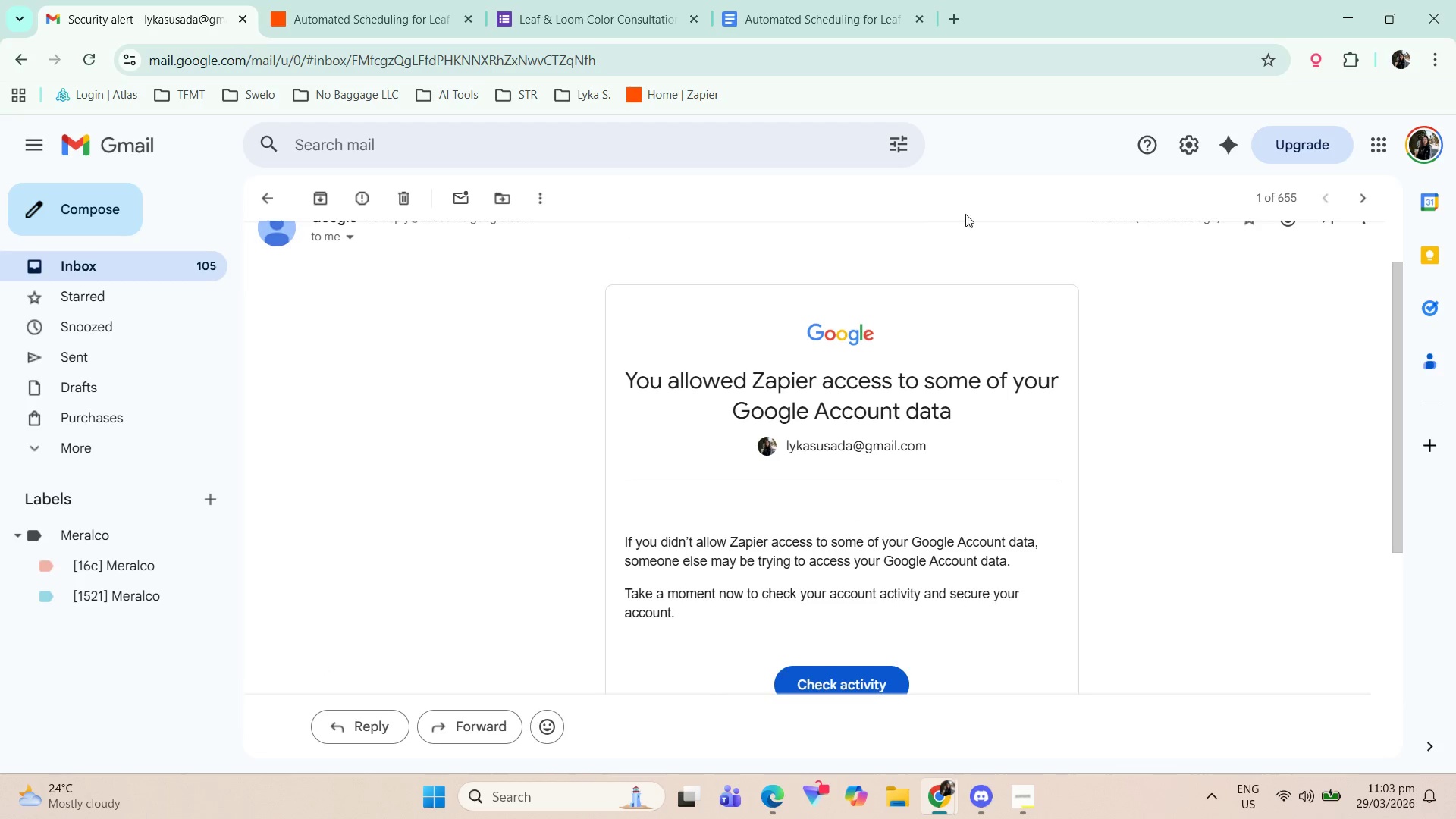 
scroll: coordinate [940, 396], scroll_direction: up, amount: 3.0
 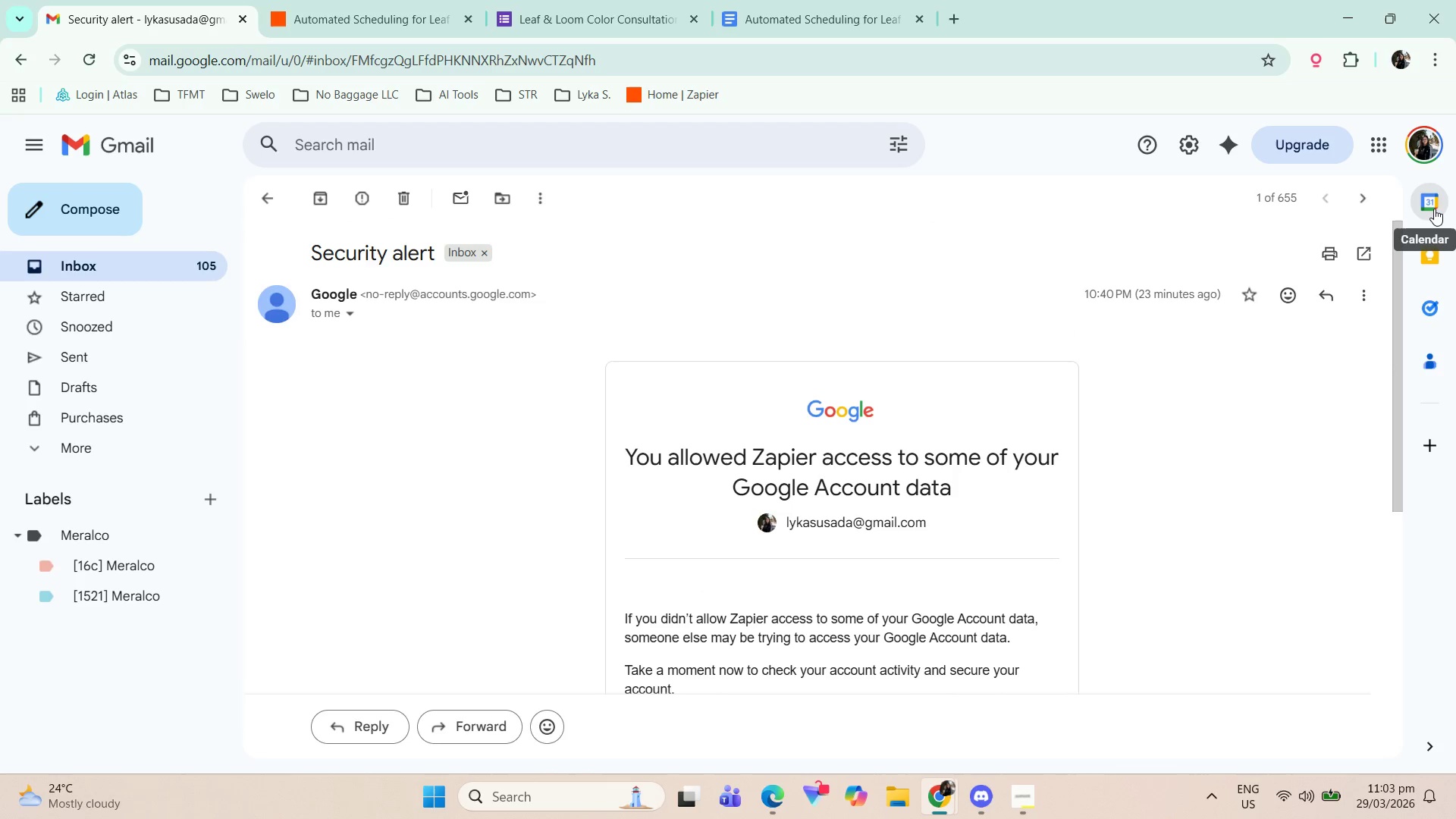 
left_click([1434, 209])
 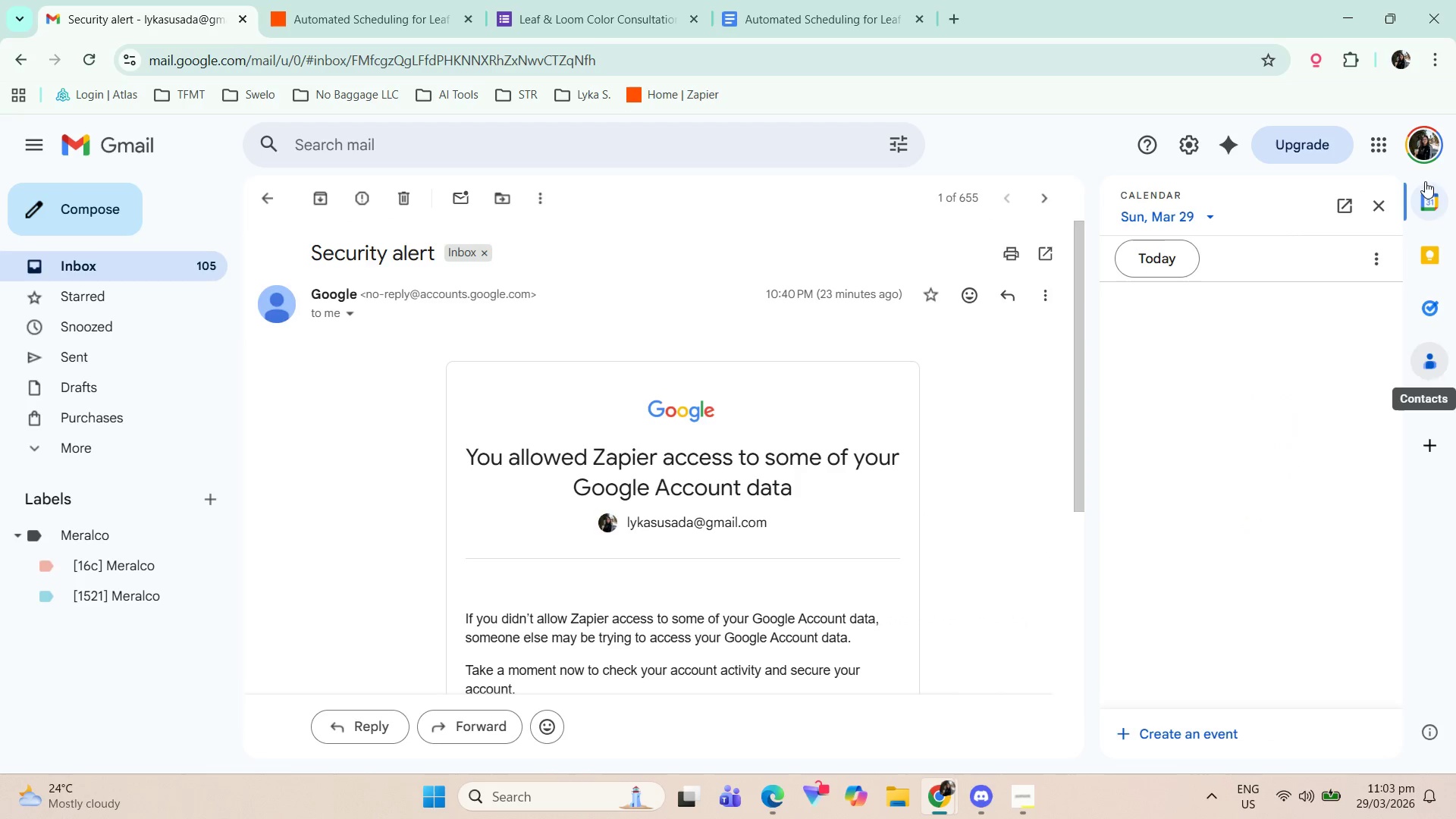 
left_click([1348, 212])
 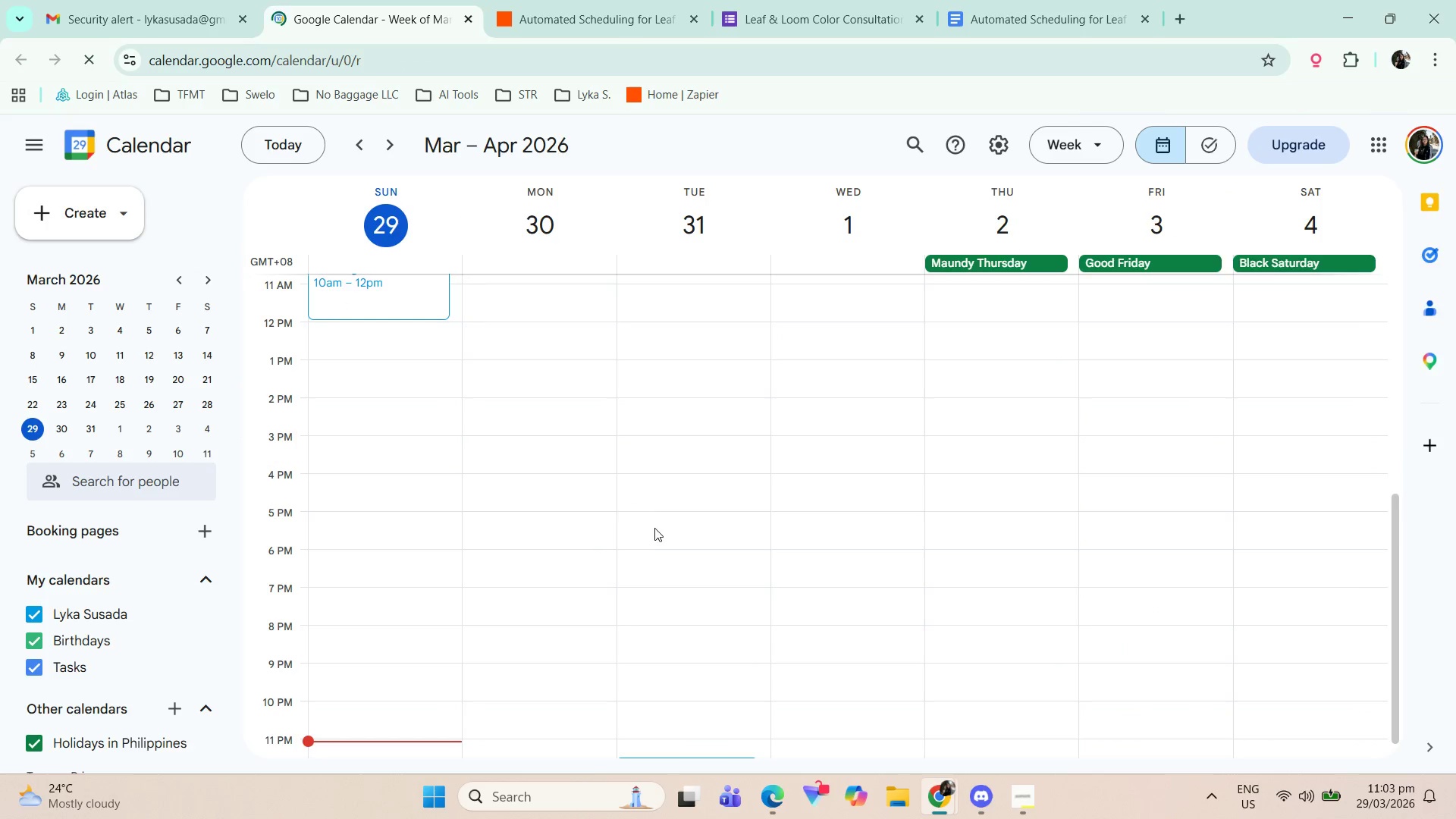 
left_click([1232, 354])
 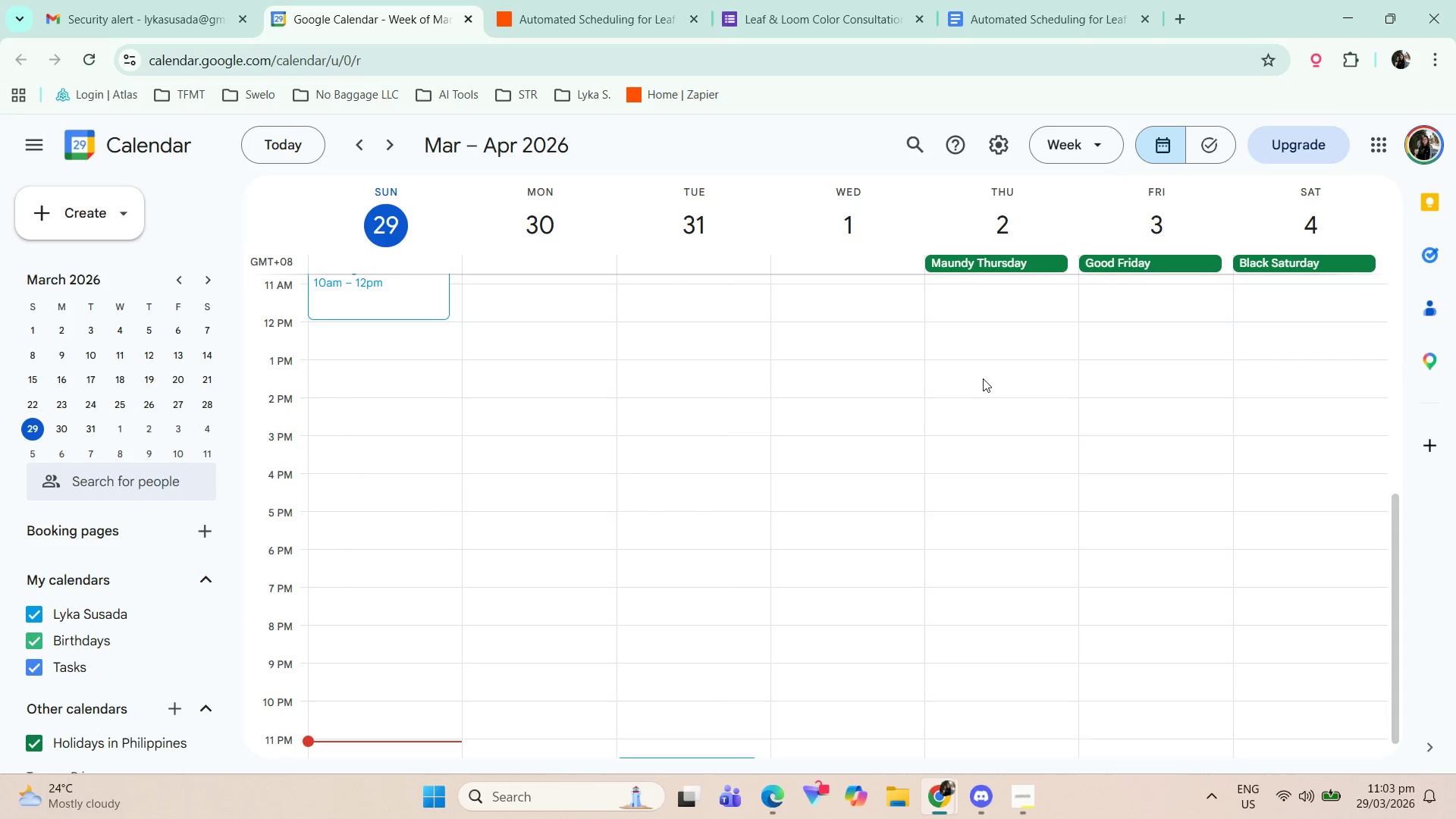 
scroll: coordinate [667, 403], scroll_direction: up, amount: 11.0
 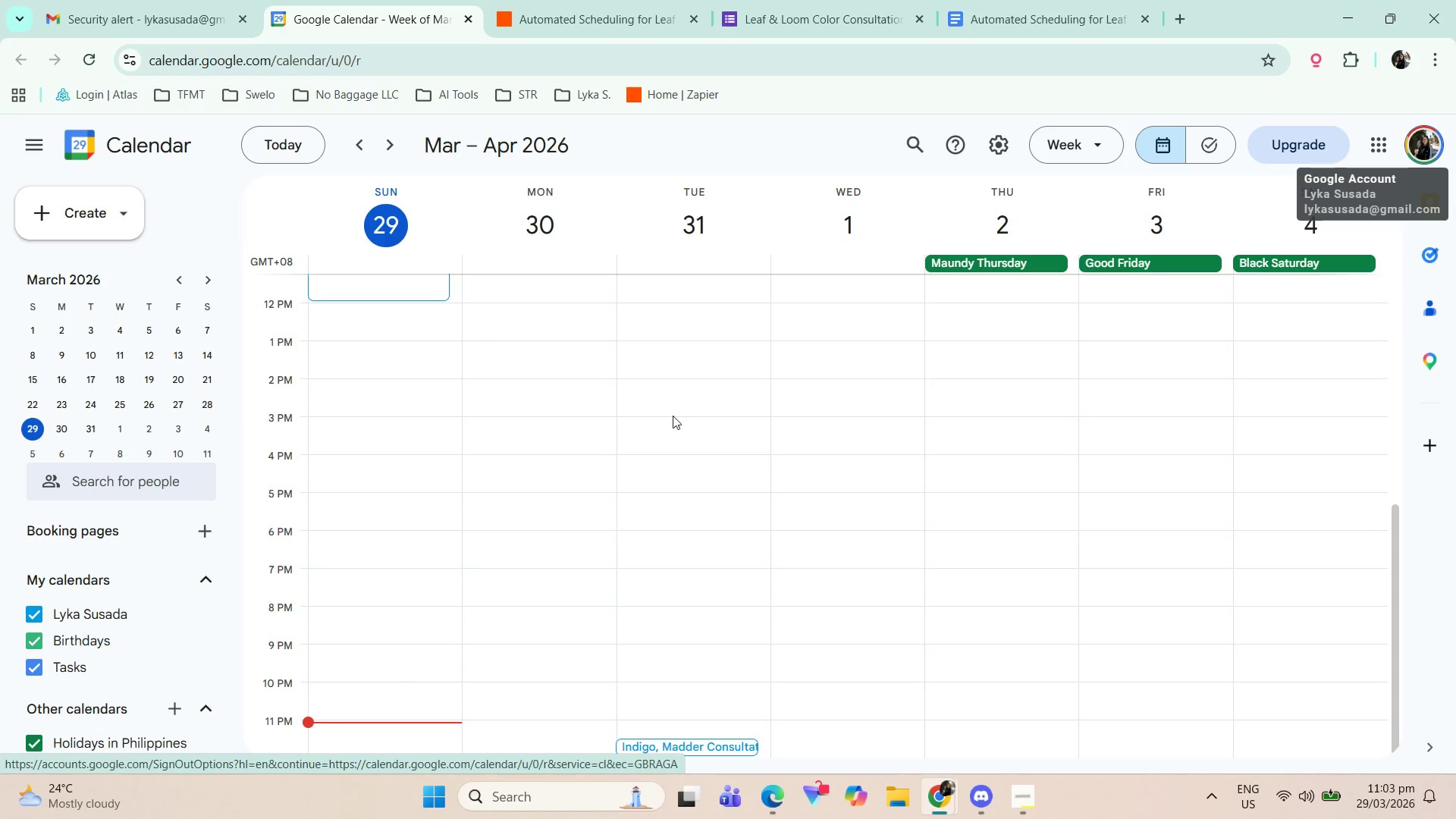 
scroll: coordinate [1176, 648], scroll_direction: down, amount: 7.0
 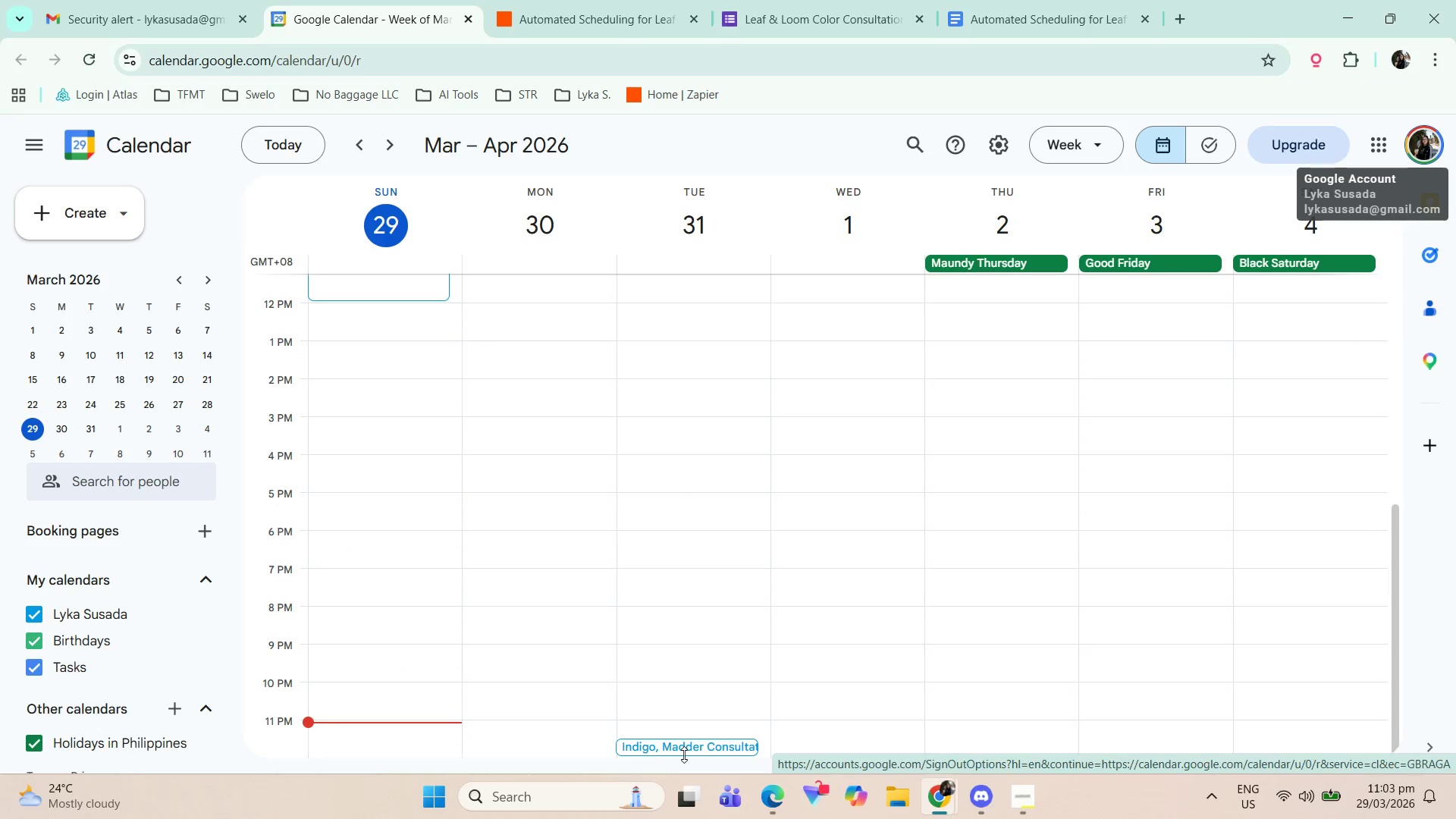 
left_click([692, 746])
 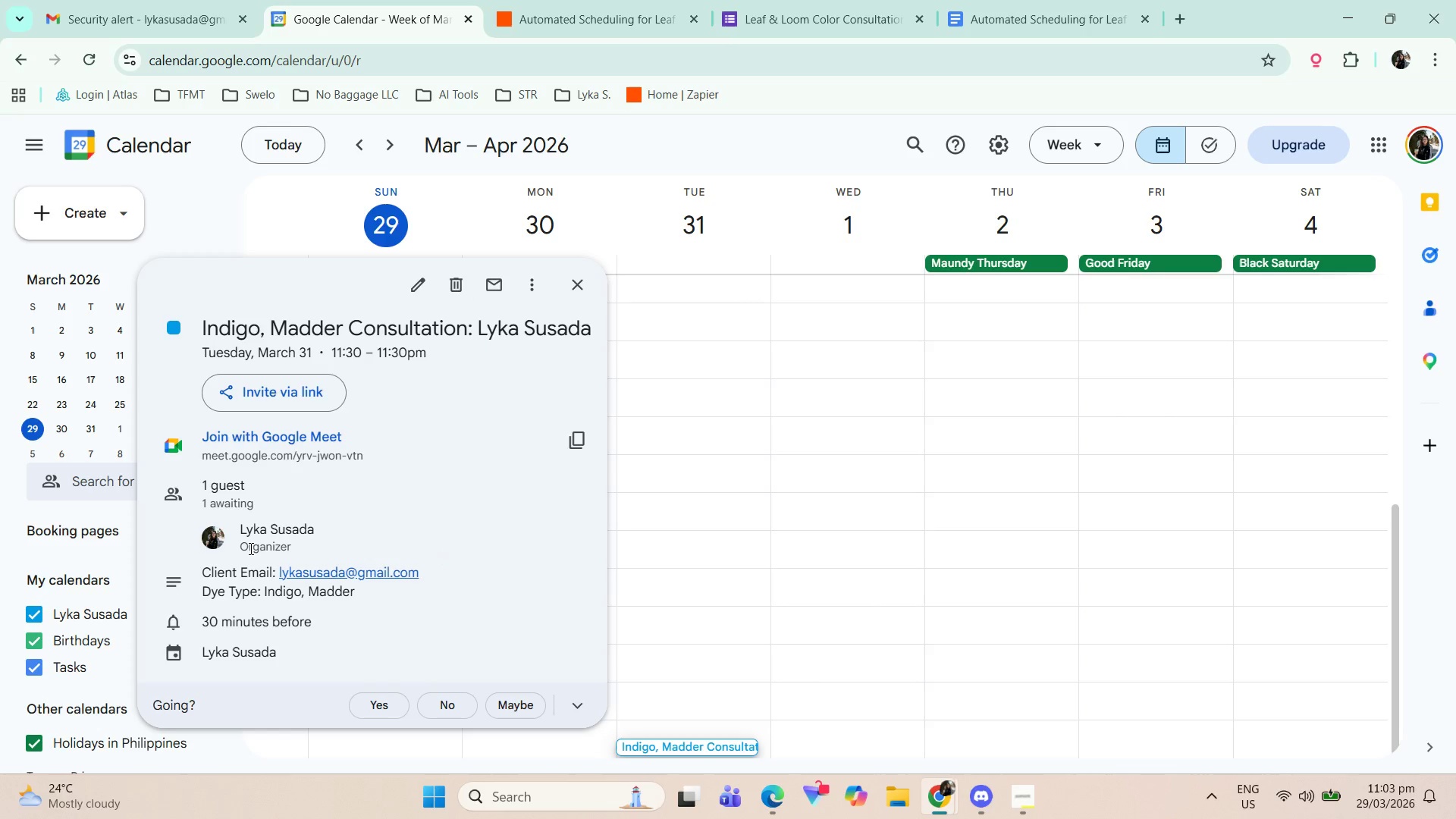 
mouse_move([249, 518])
 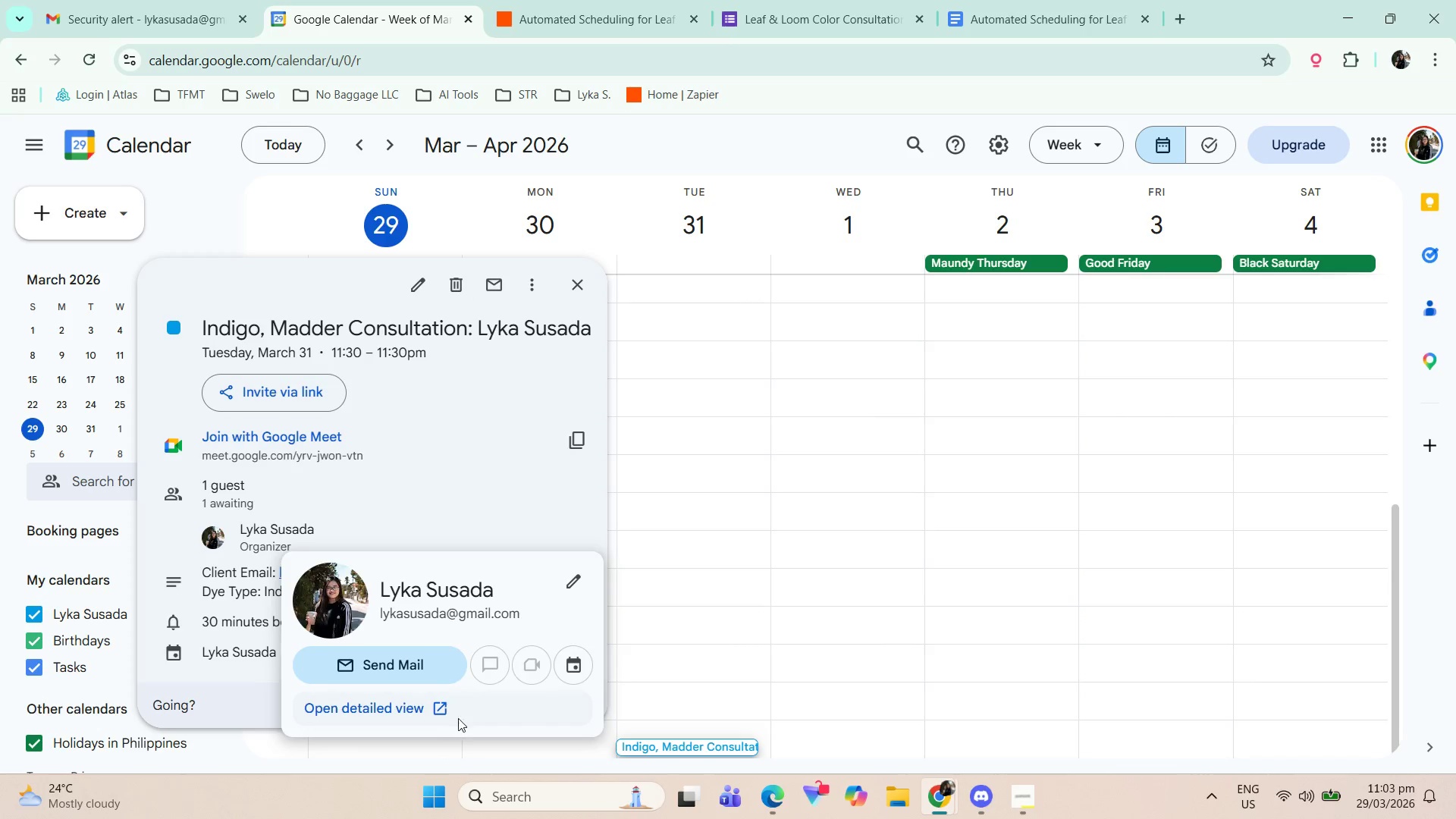 
left_click([367, 516])
 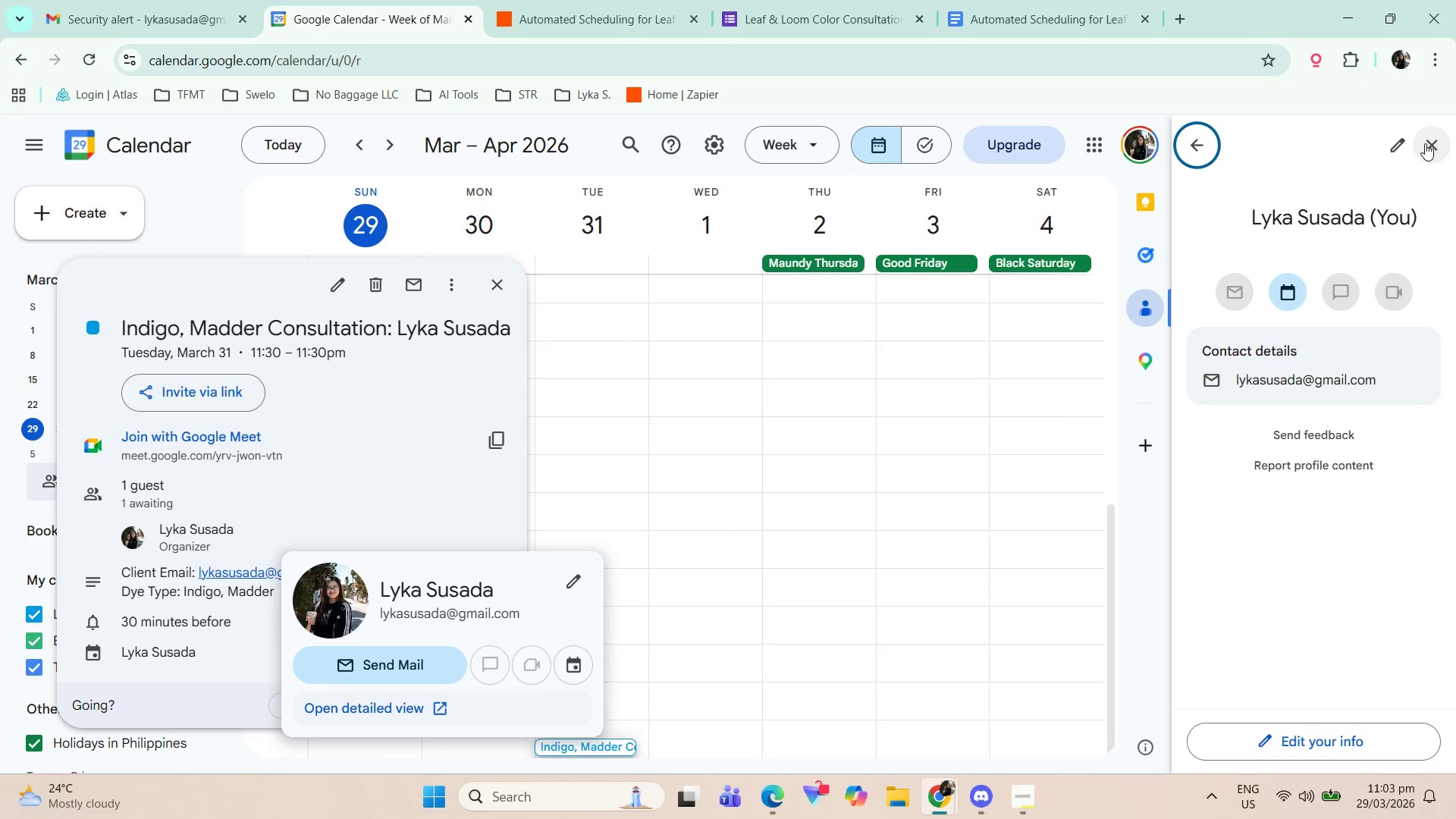 
left_click([1425, 143])
 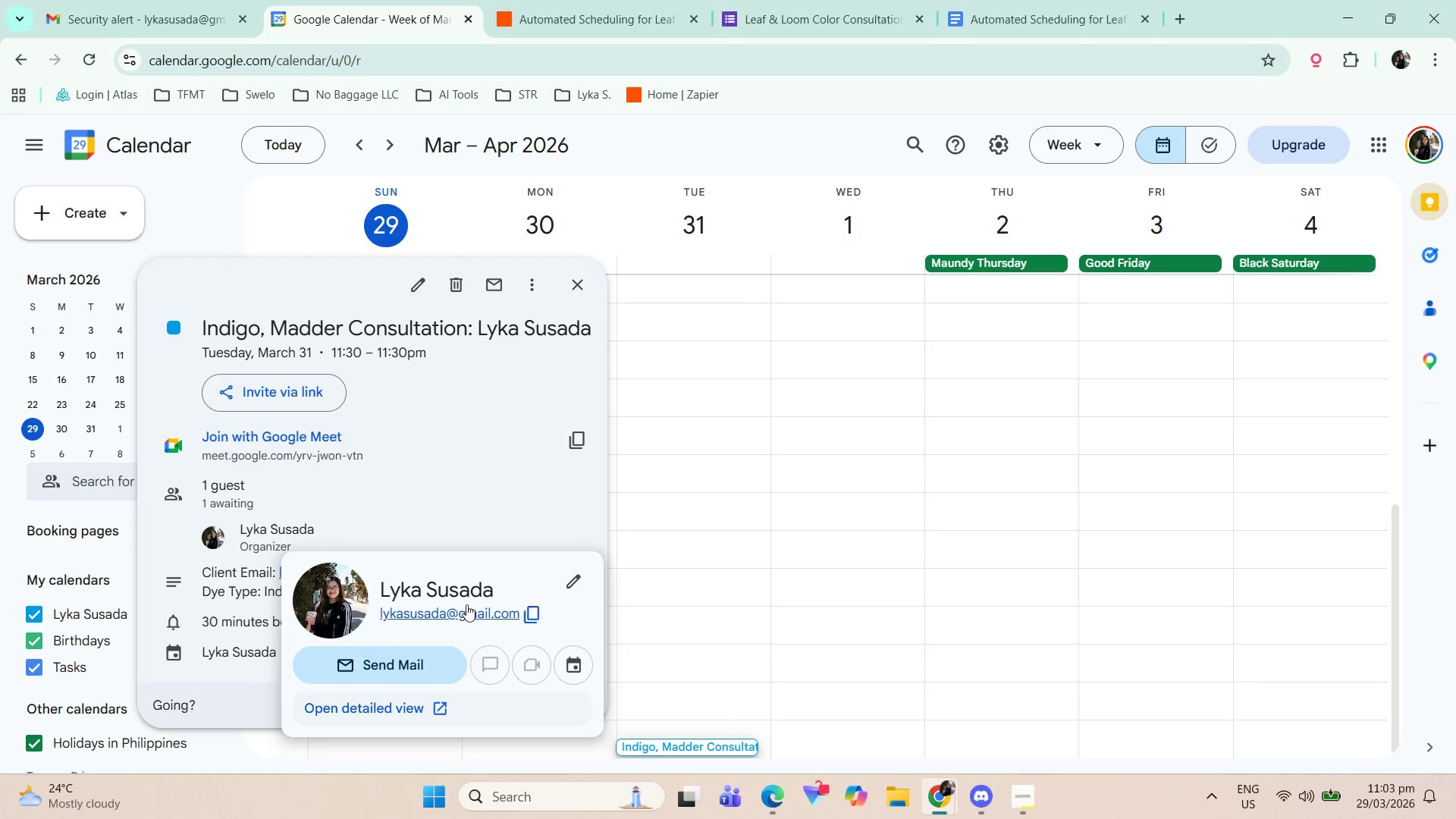 
left_click([459, 488])
 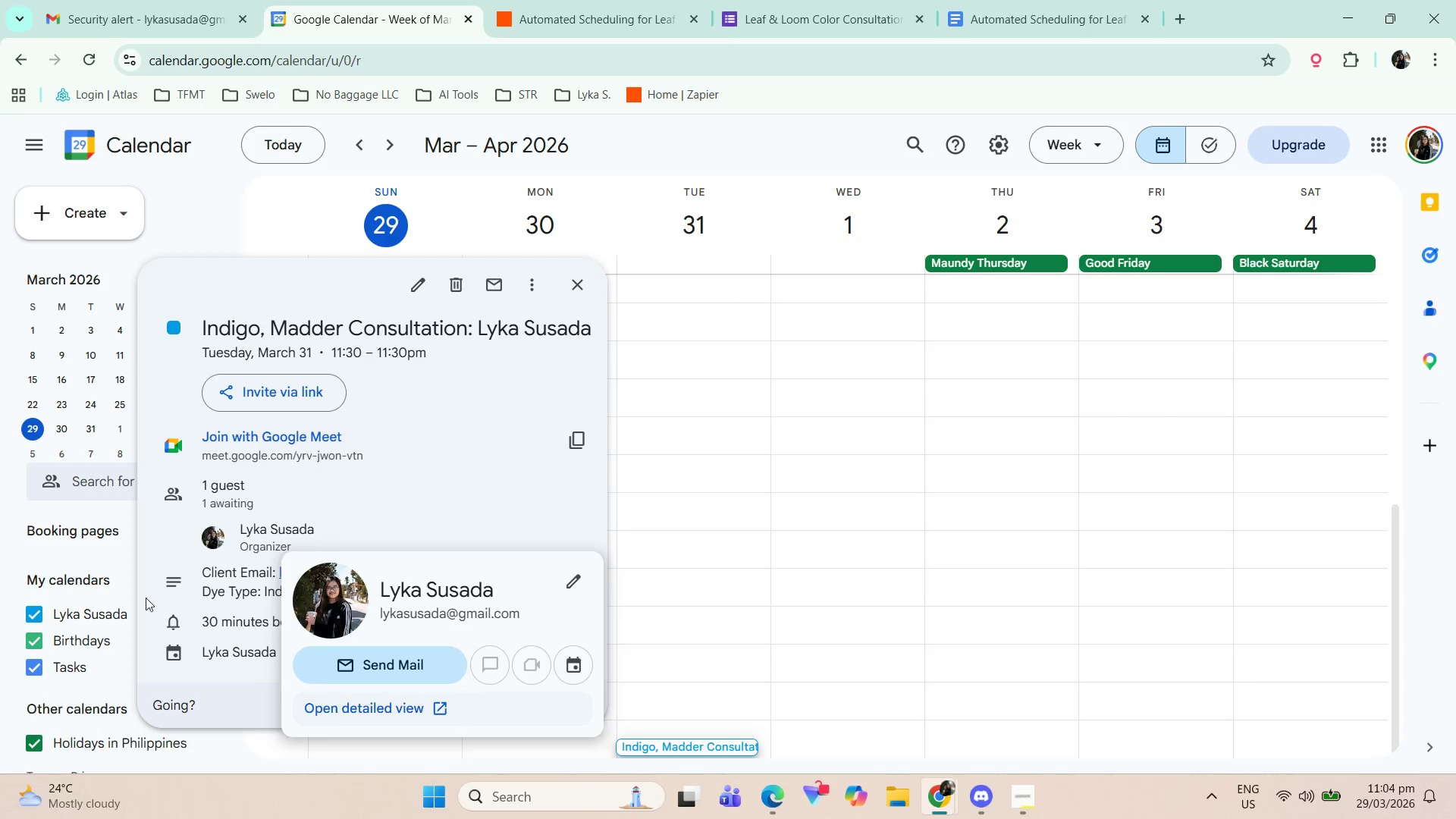 
left_click([212, 582])
 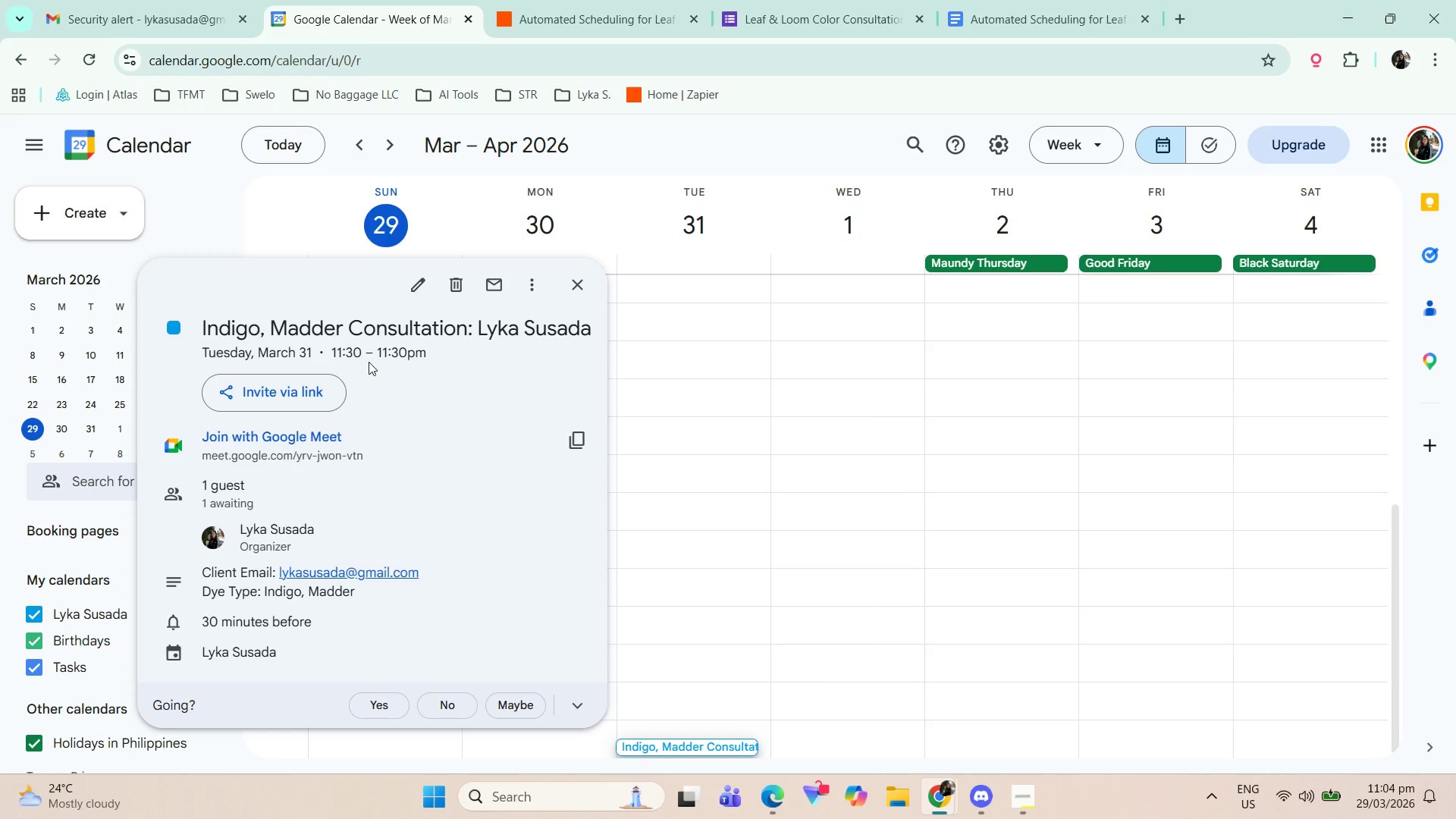 
wait(14.61)
 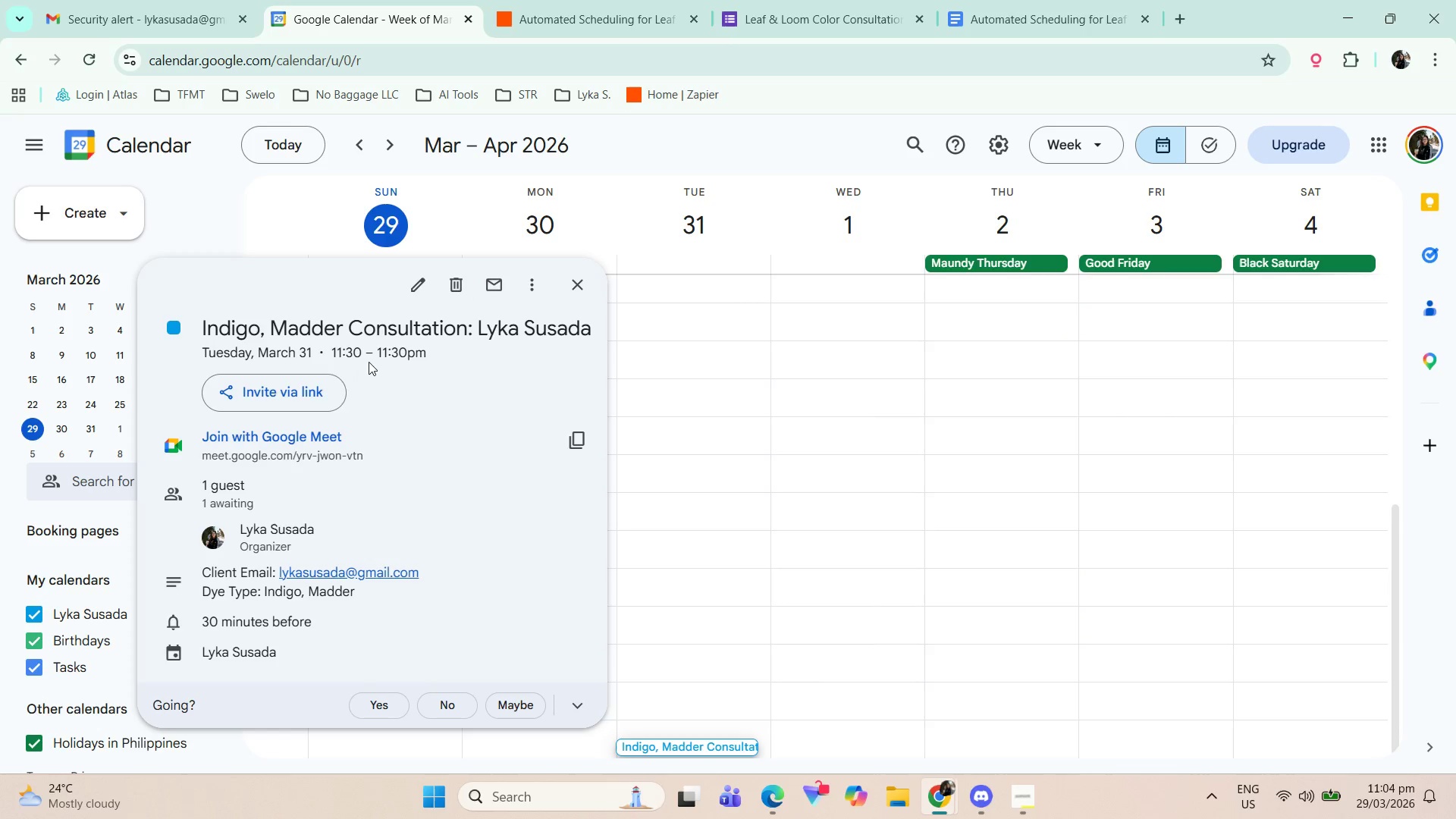 
left_click_drag(start_coordinate=[259, 356], to_coordinate=[366, 353])
 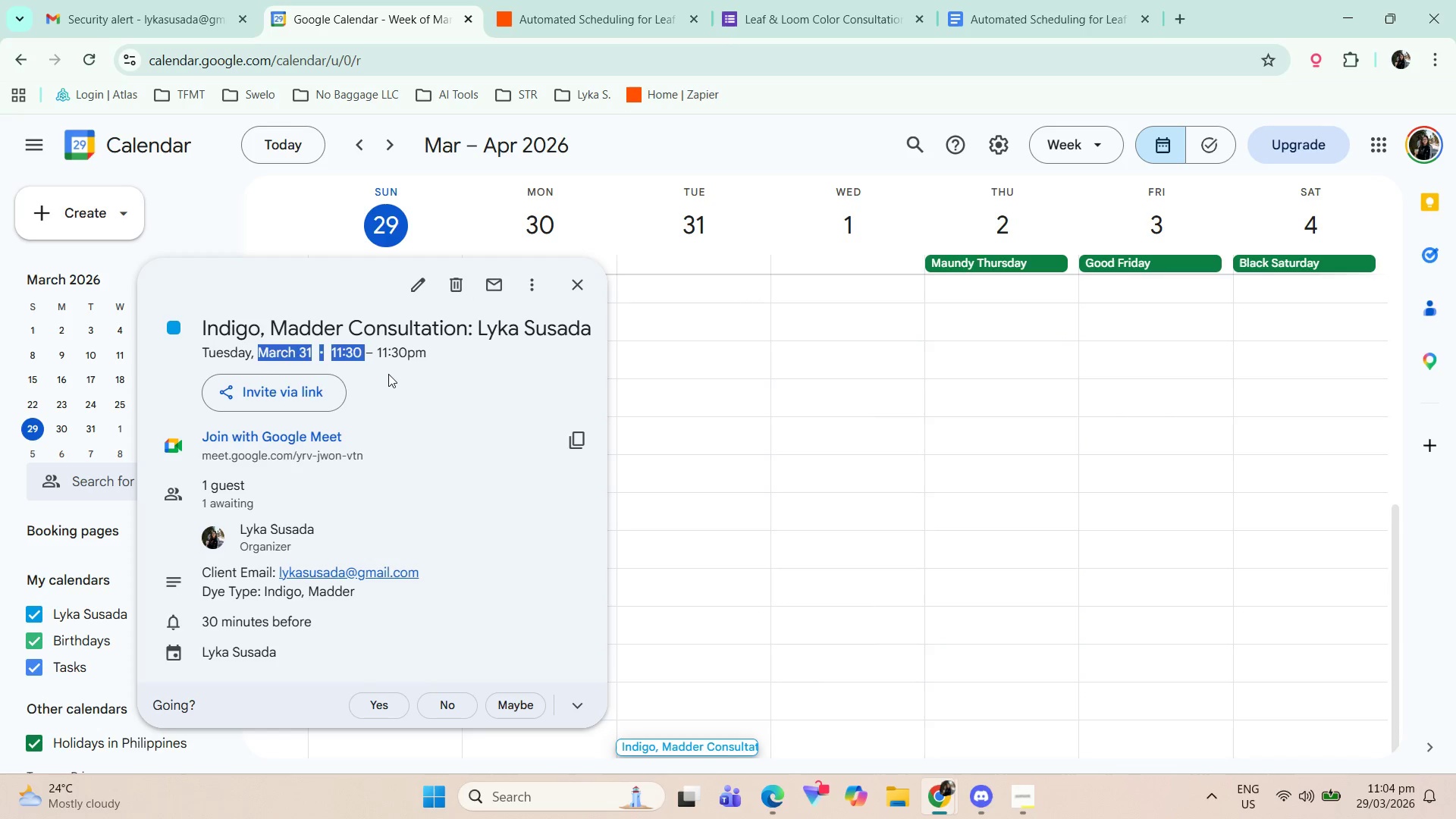 
left_click([388, 375])
 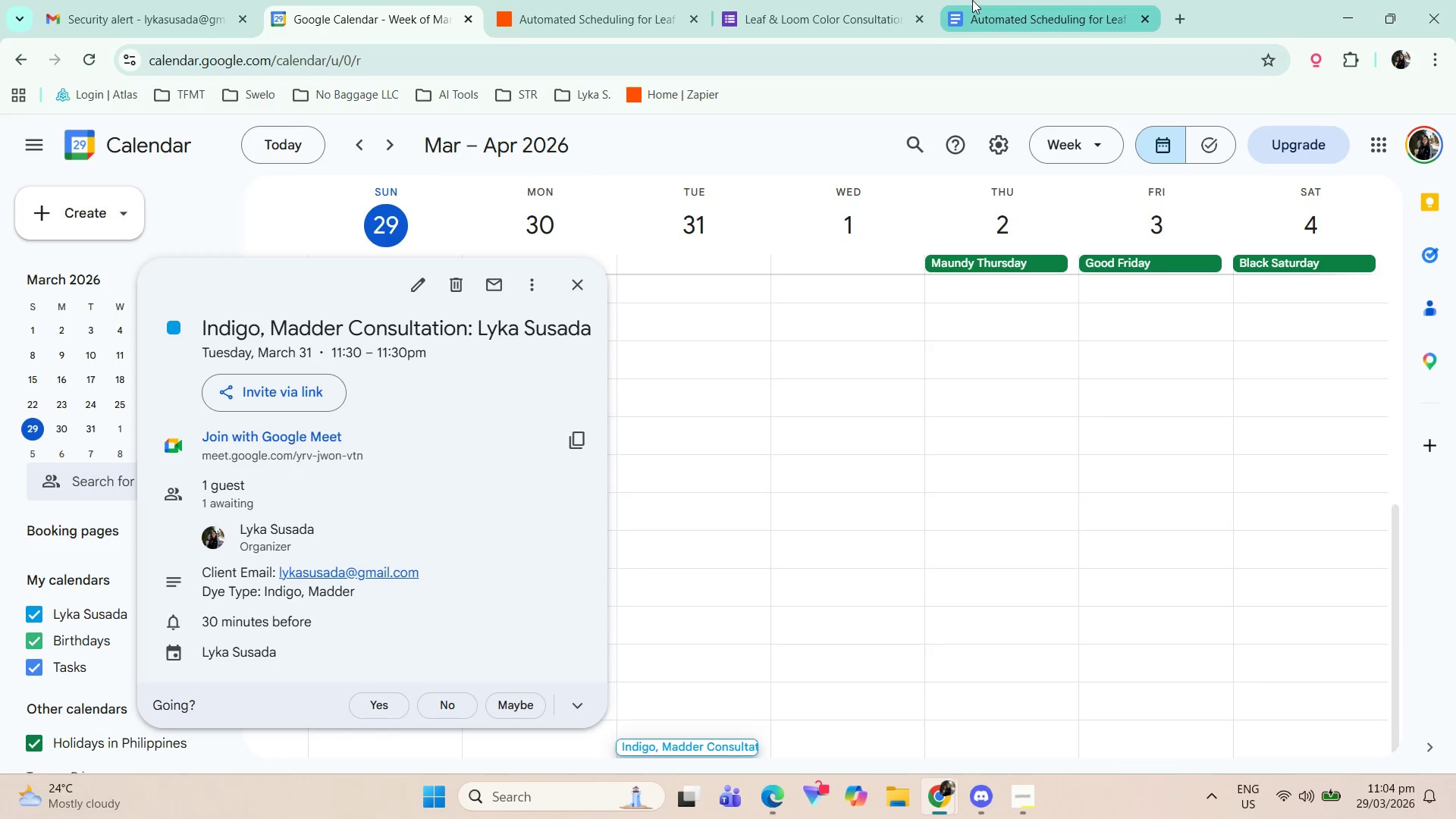 
left_click([972, 0])
 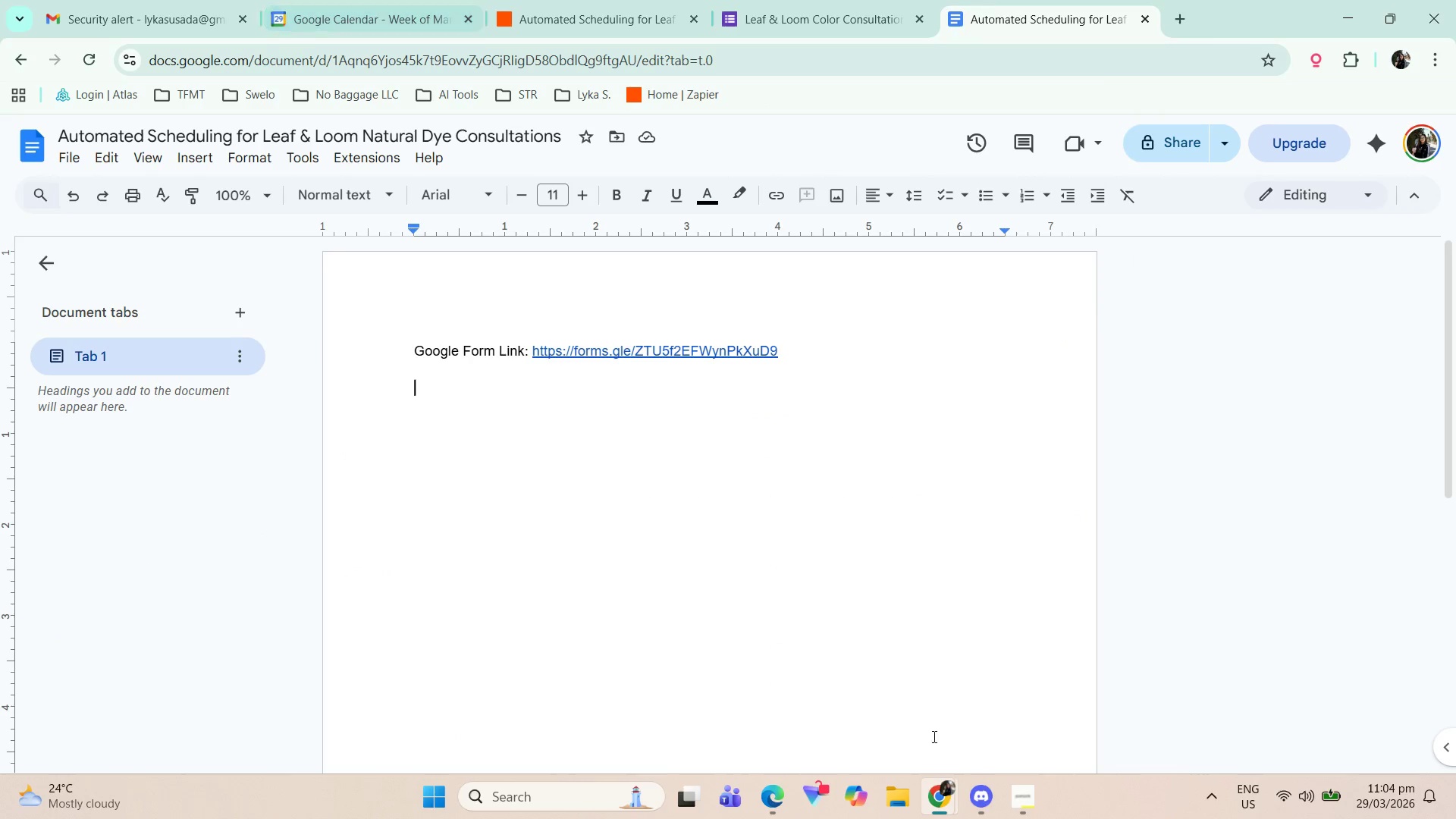 
left_click([436, 0])
 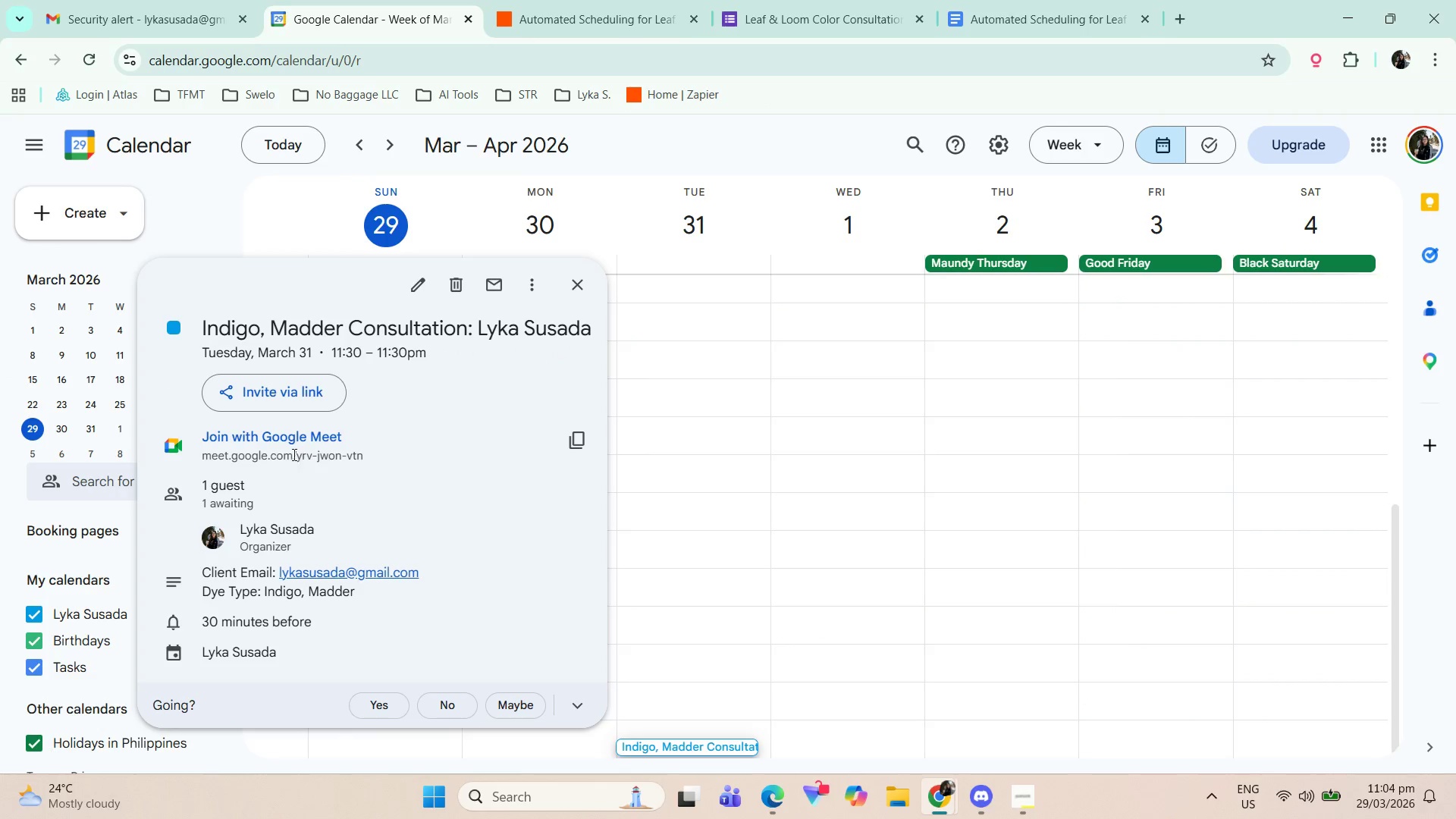 
left_click([672, 745])
 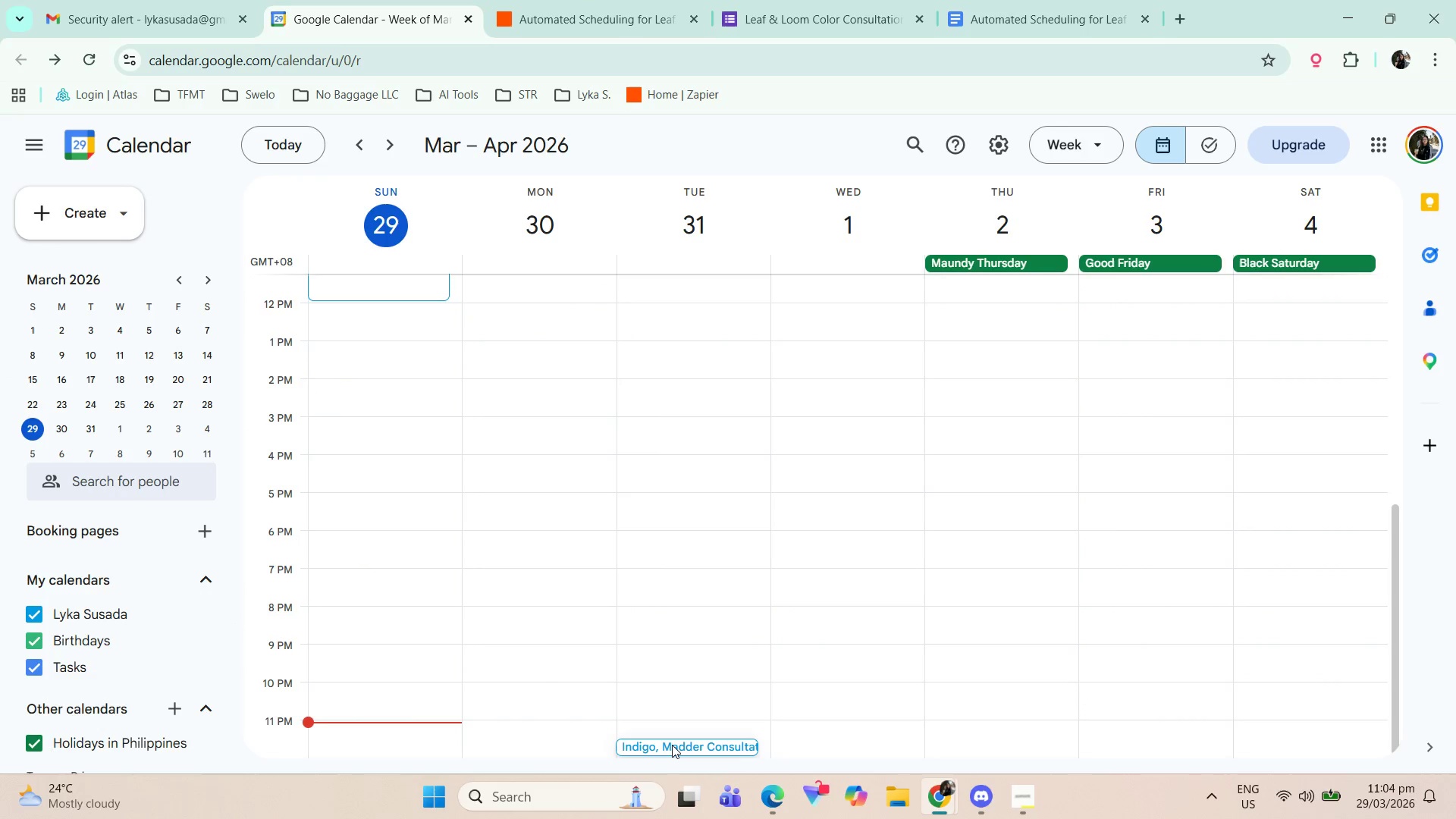 
left_click([672, 745])
 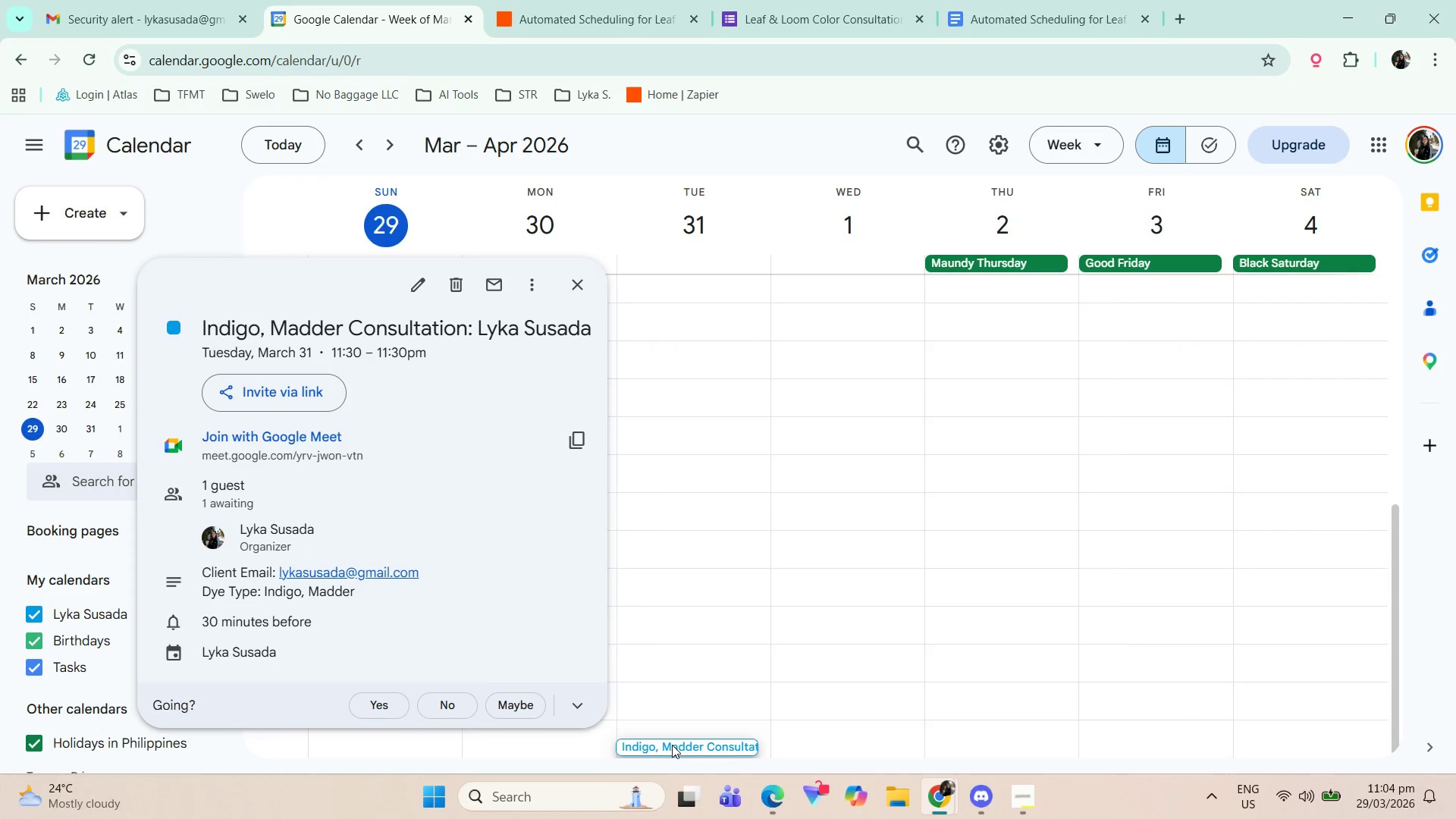 
left_click([672, 745])
 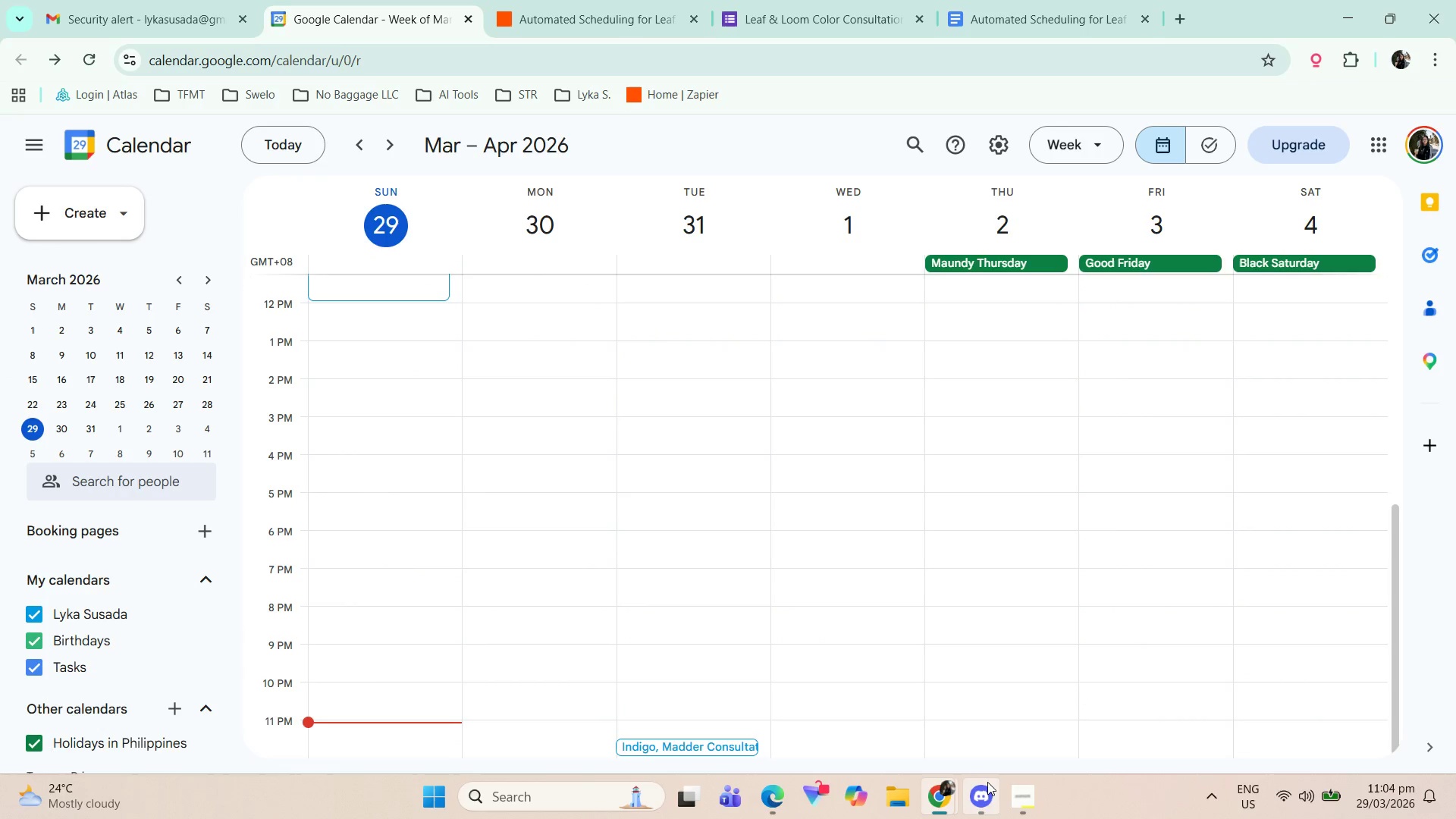 
left_click([1018, 788])